 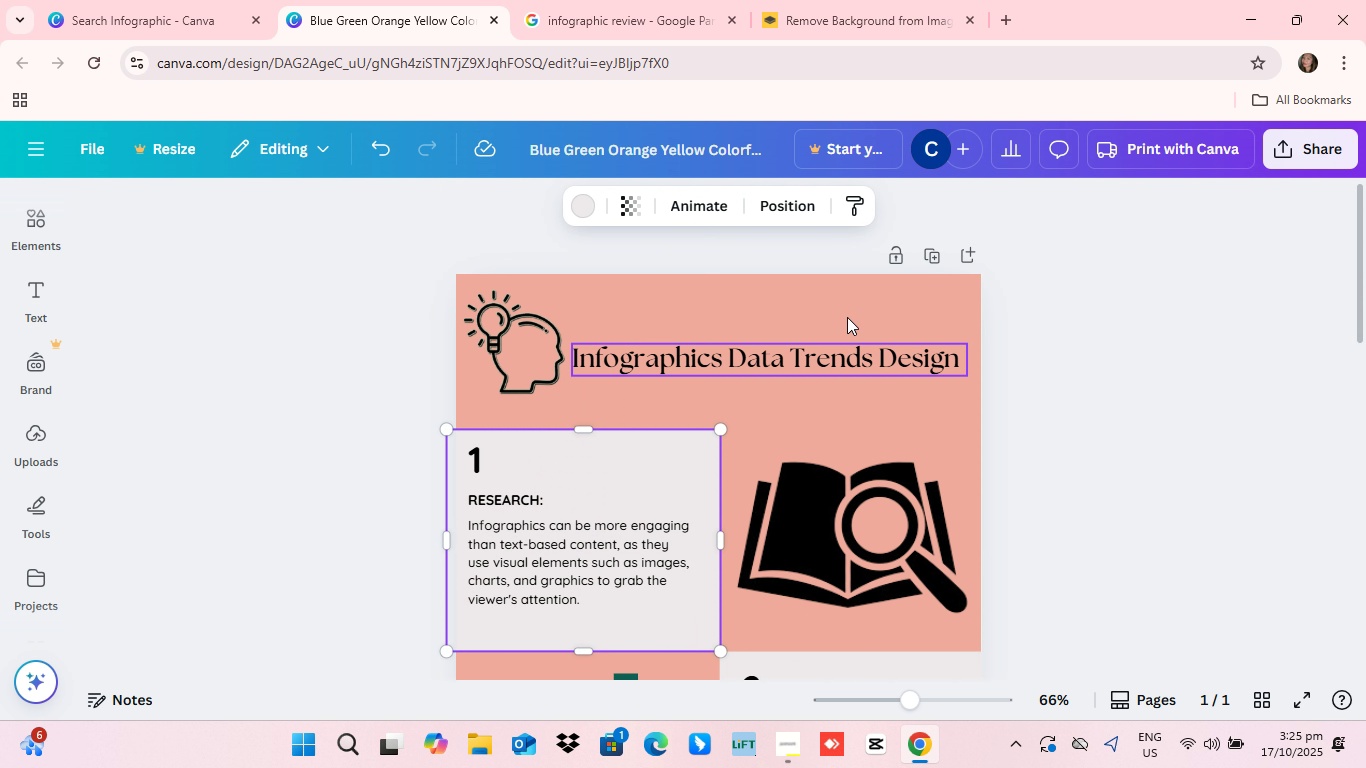 
left_click([565, 18])
 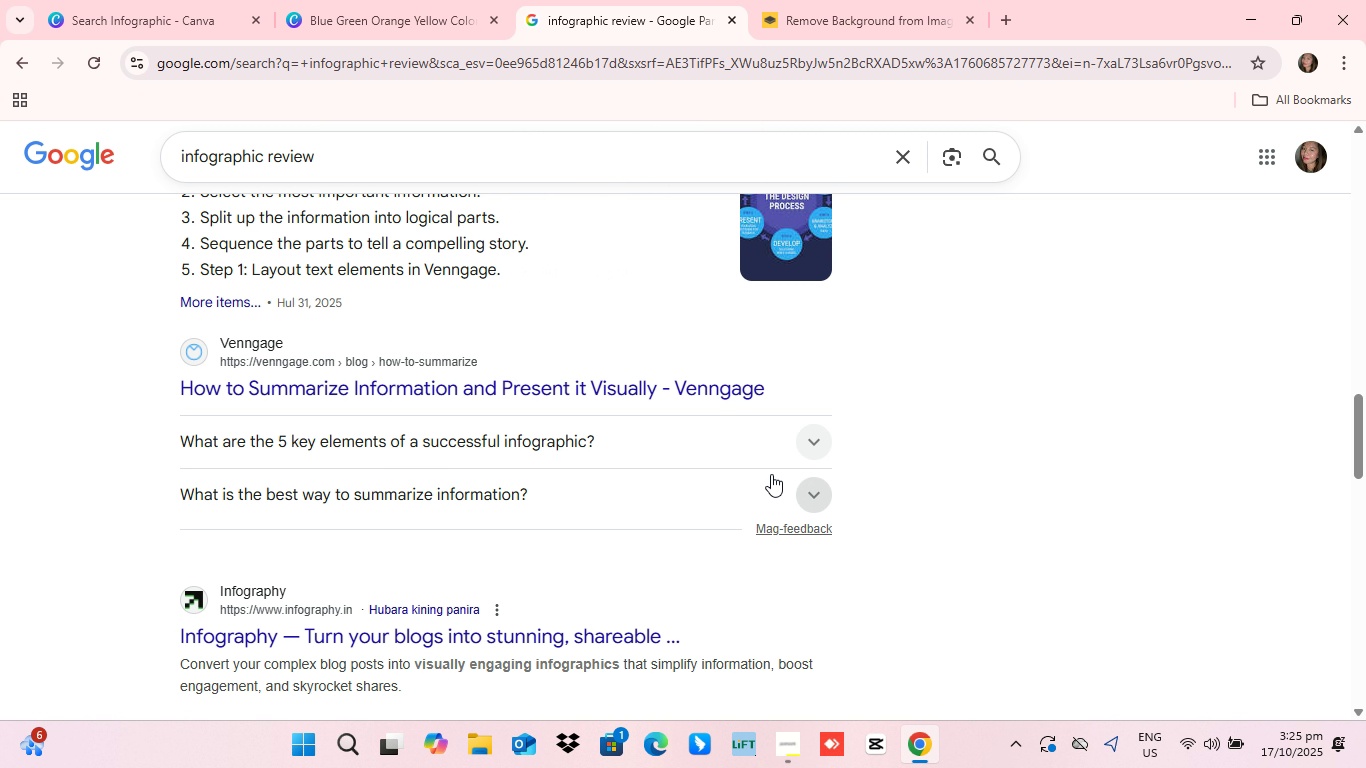 
scroll: coordinate [434, 376], scroll_direction: down, amount: 12.0
 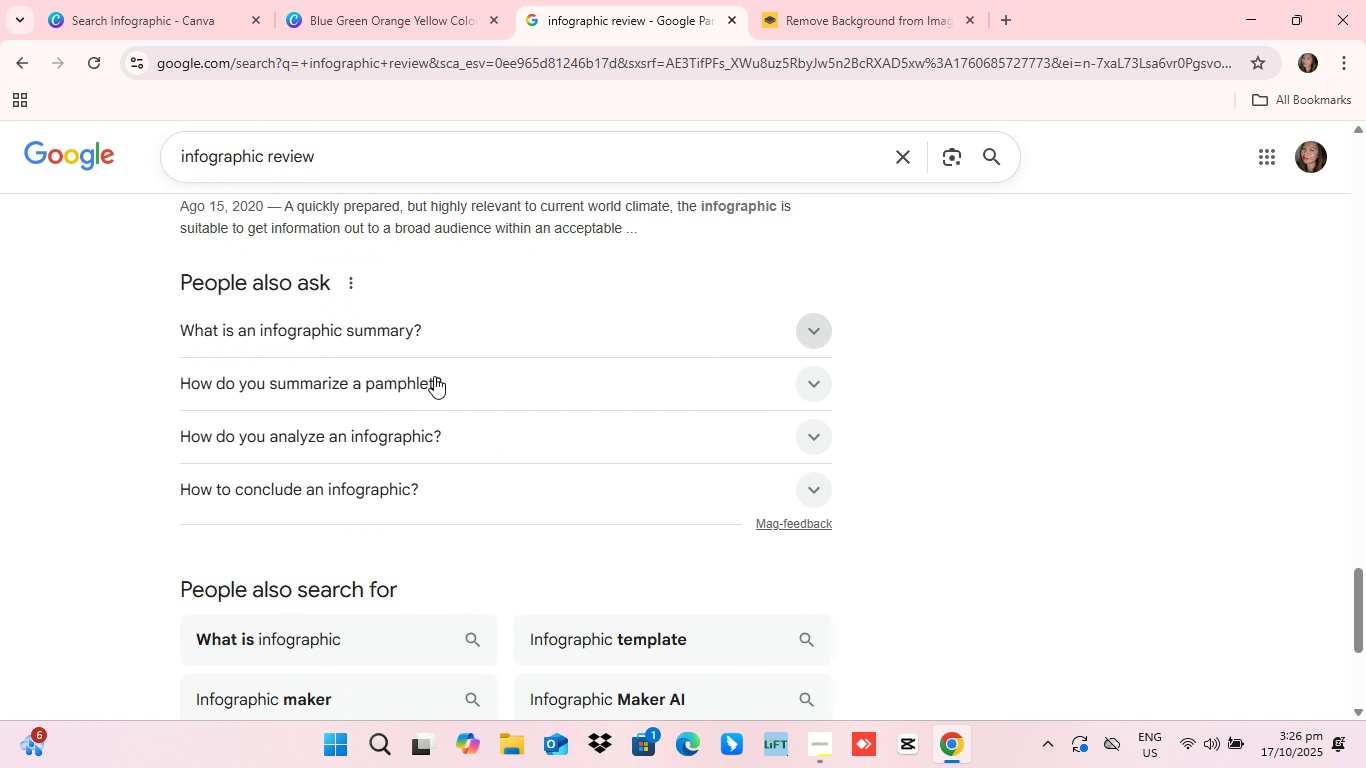 
scroll: coordinate [605, 395], scroll_direction: down, amount: 3.0
 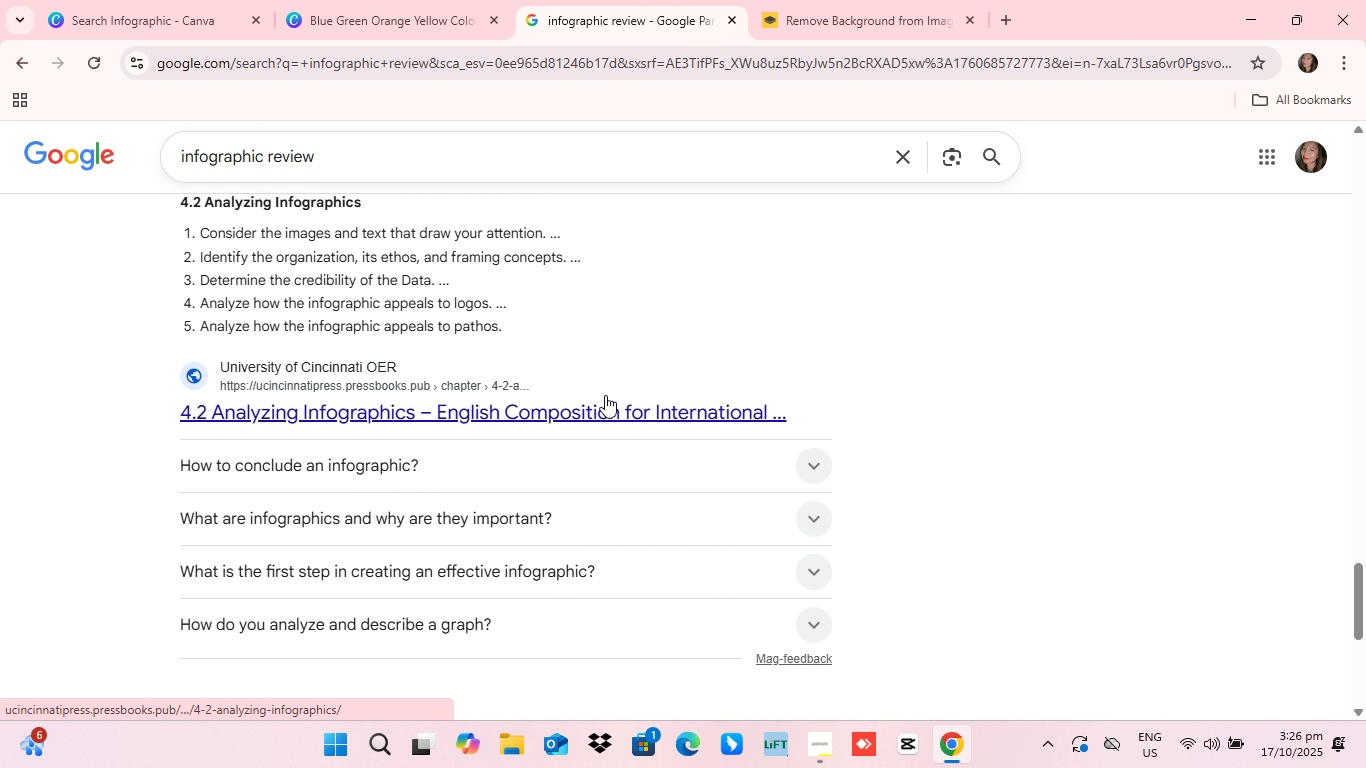 
scroll: coordinate [605, 395], scroll_direction: up, amount: 1.0
 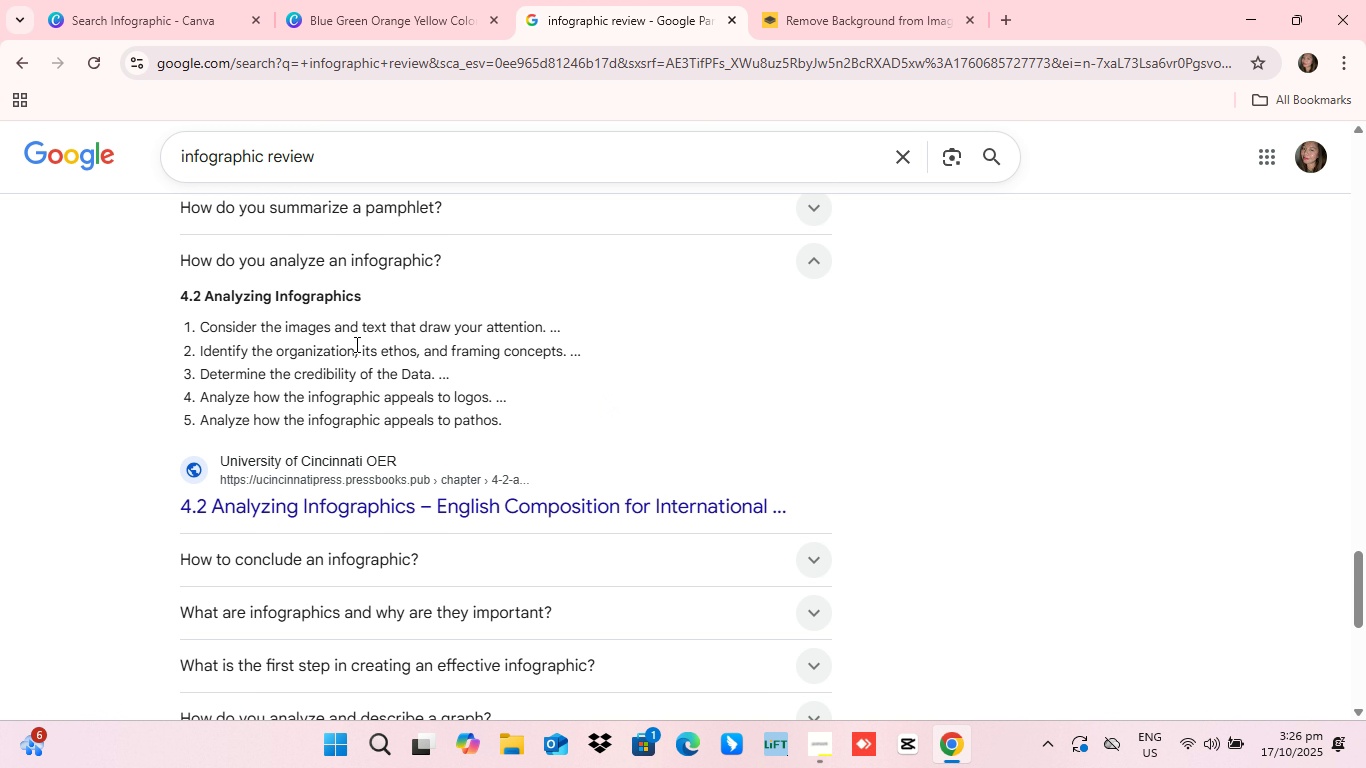 
scroll: coordinate [495, 378], scroll_direction: down, amount: 6.0
 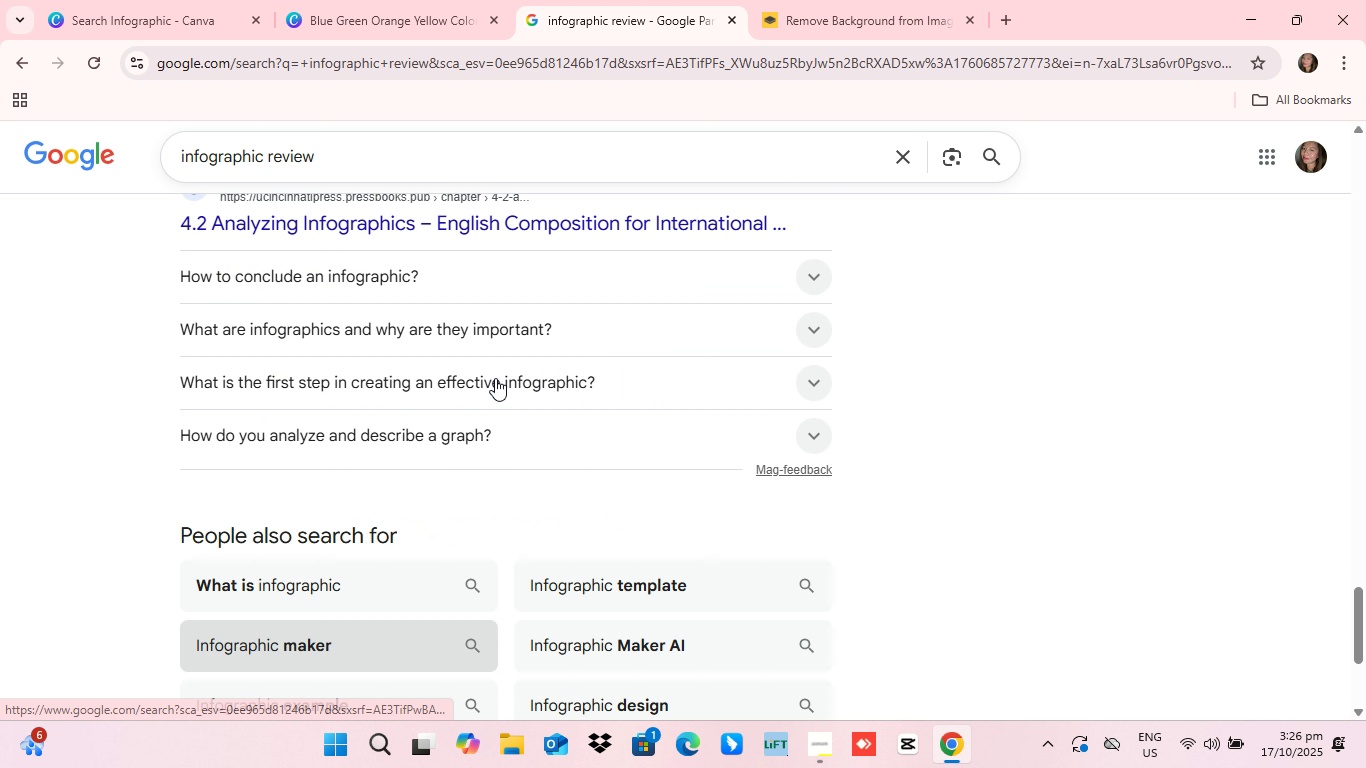 
scroll: coordinate [496, 378], scroll_direction: up, amount: 36.0
 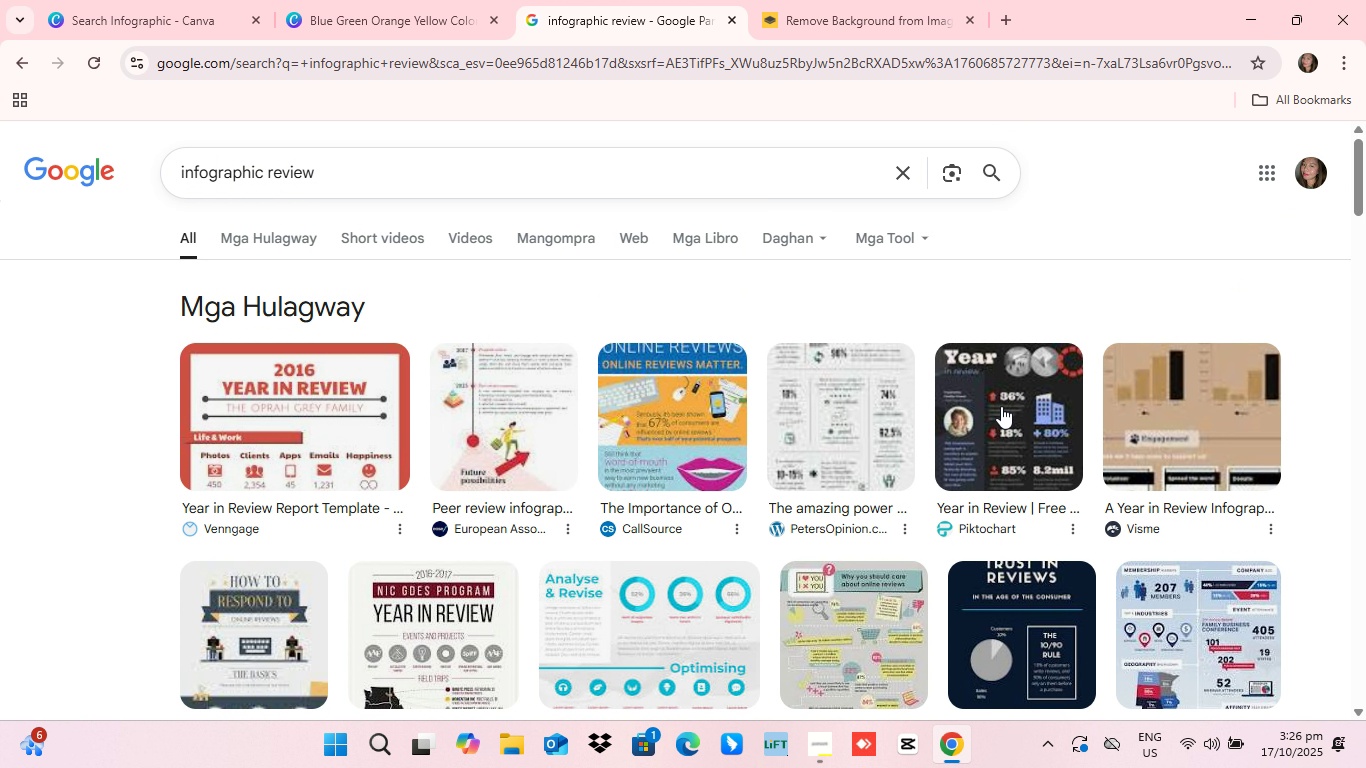 
left_click([298, 424])
 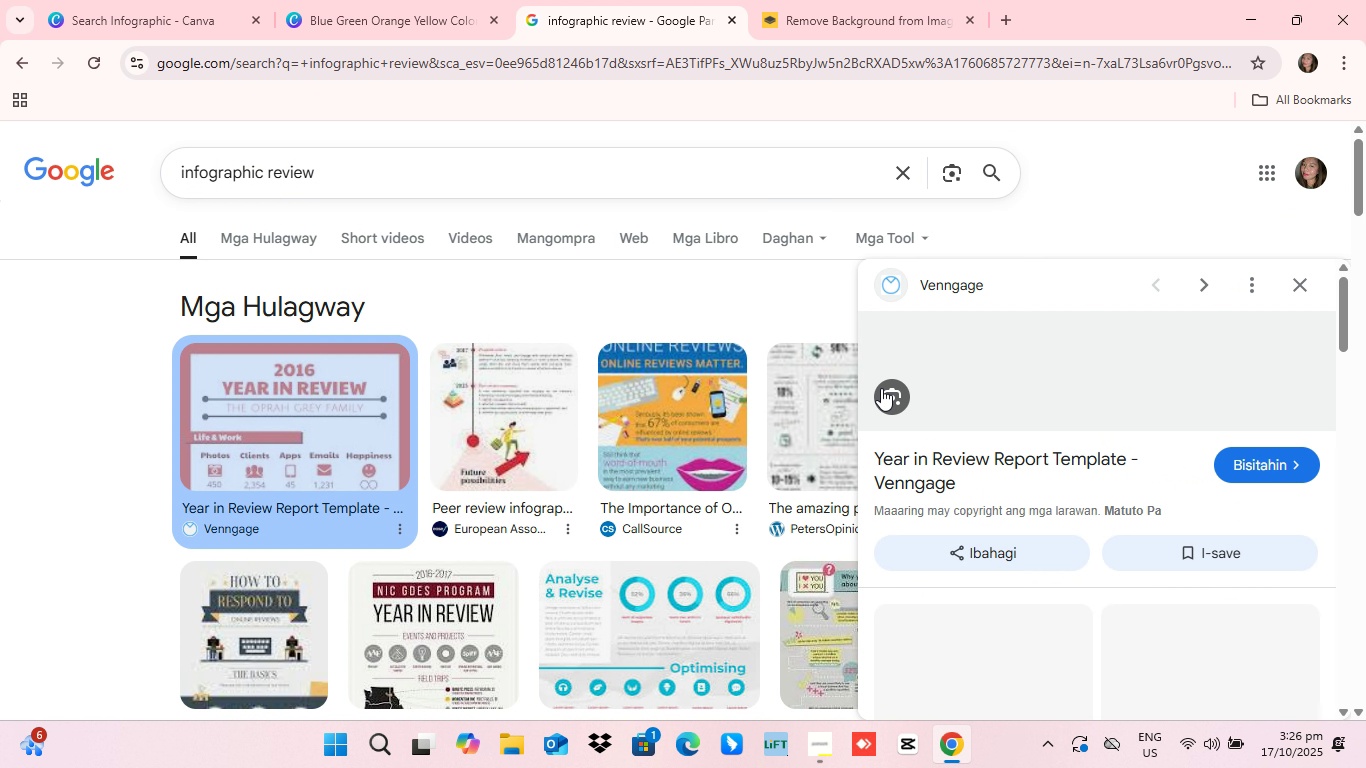 
mouse_move([1045, 362])
 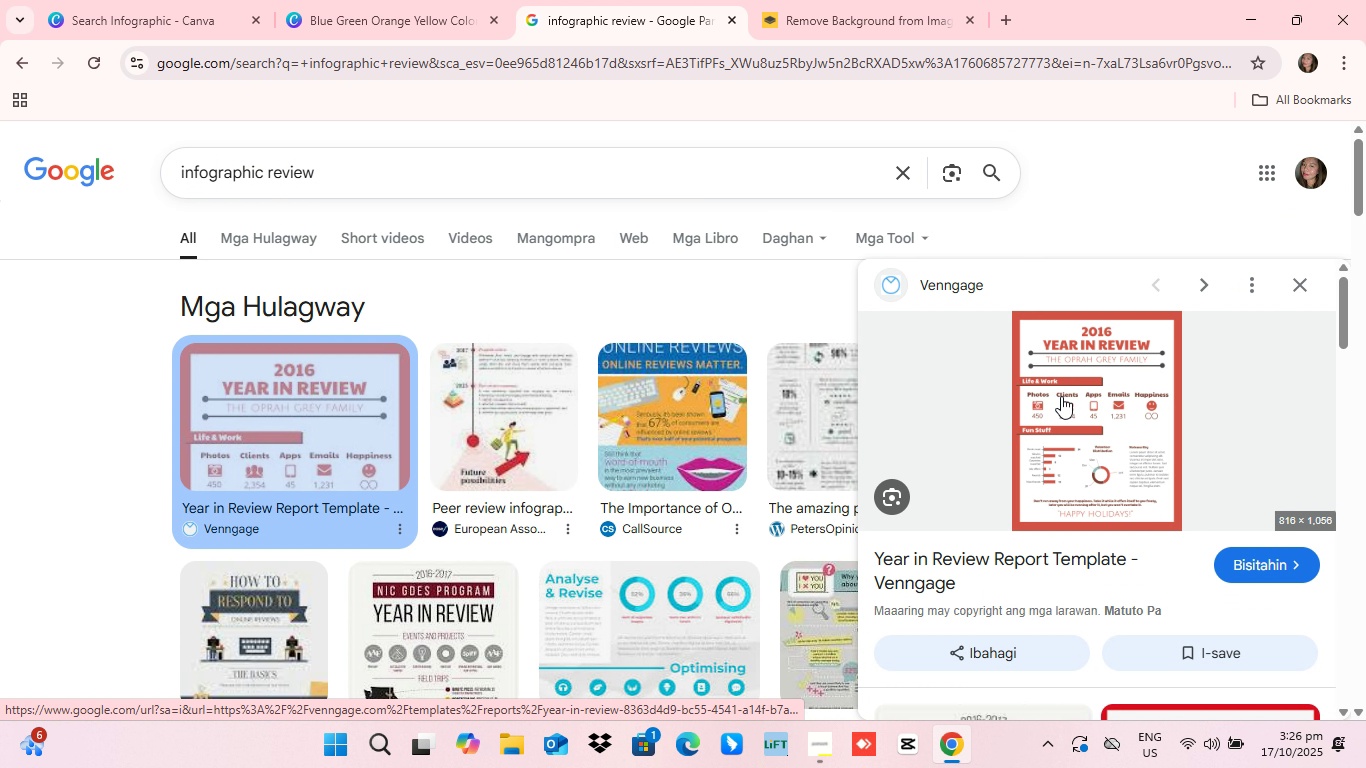 
left_click([1061, 396])
 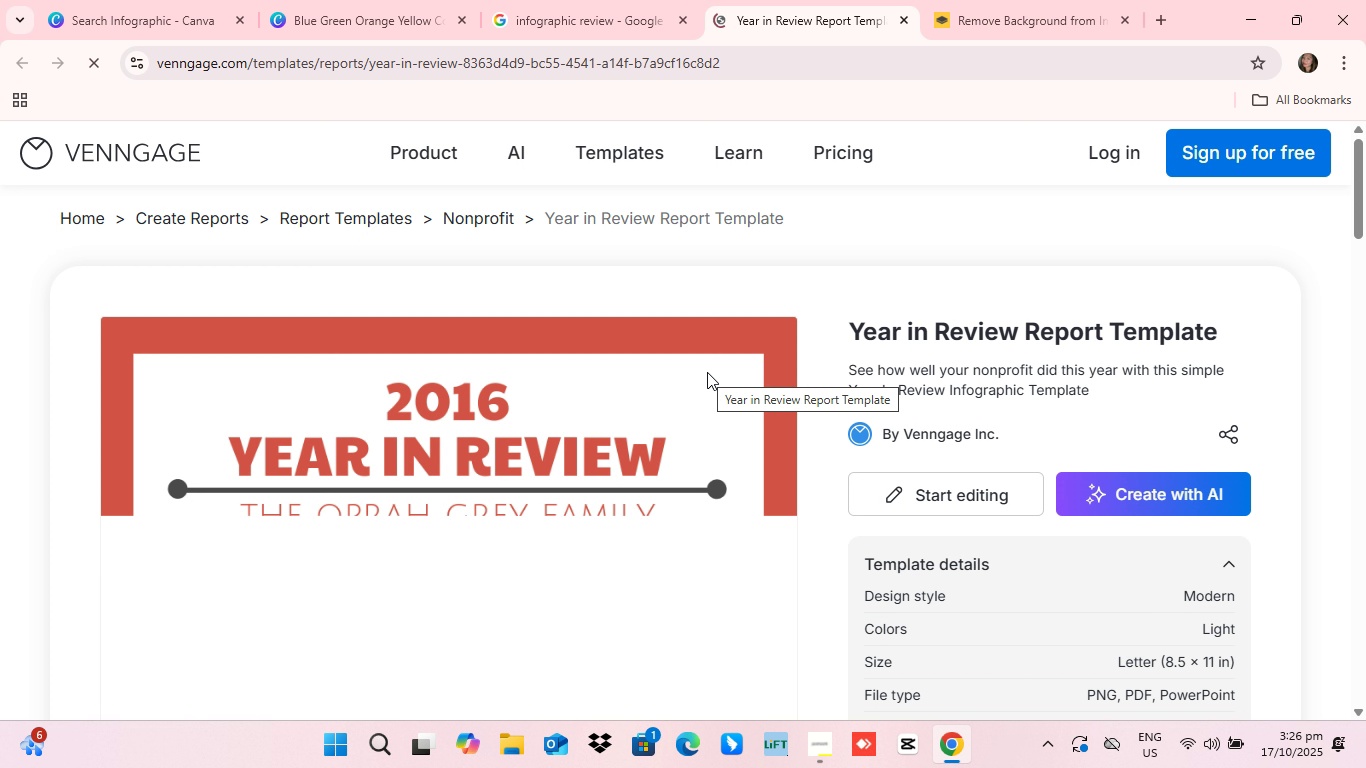 
scroll: coordinate [563, 383], scroll_direction: down, amount: 1.0
 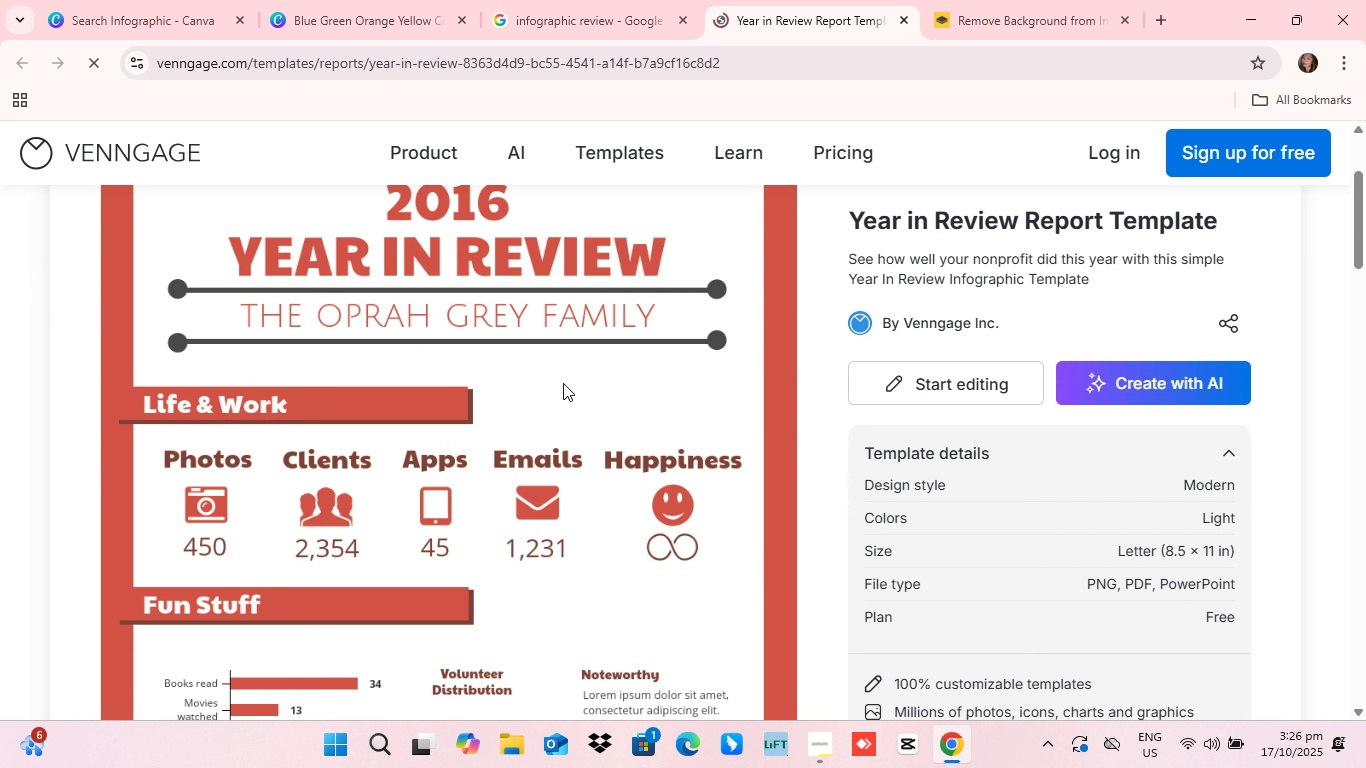 
scroll: coordinate [563, 383], scroll_direction: up, amount: 1.0
 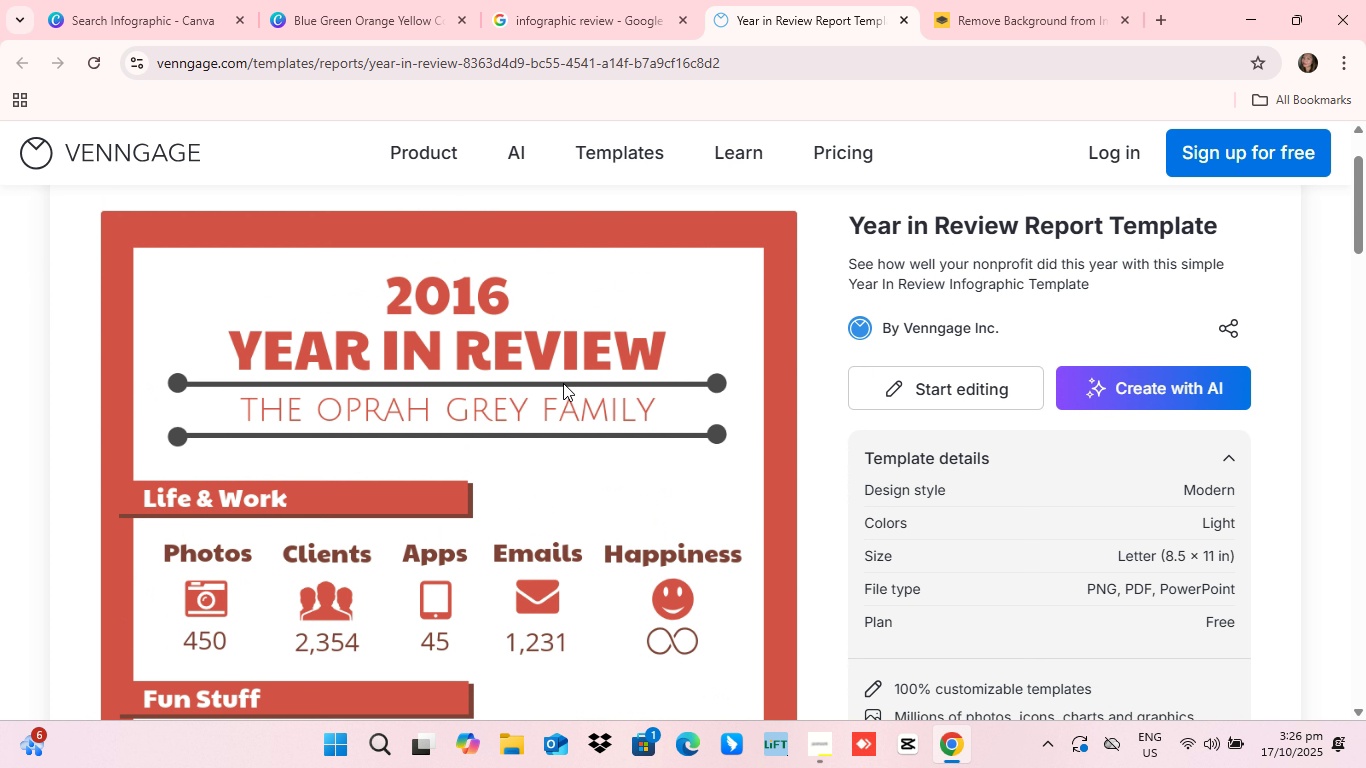 
scroll: coordinate [563, 383], scroll_direction: down, amount: 1.0
 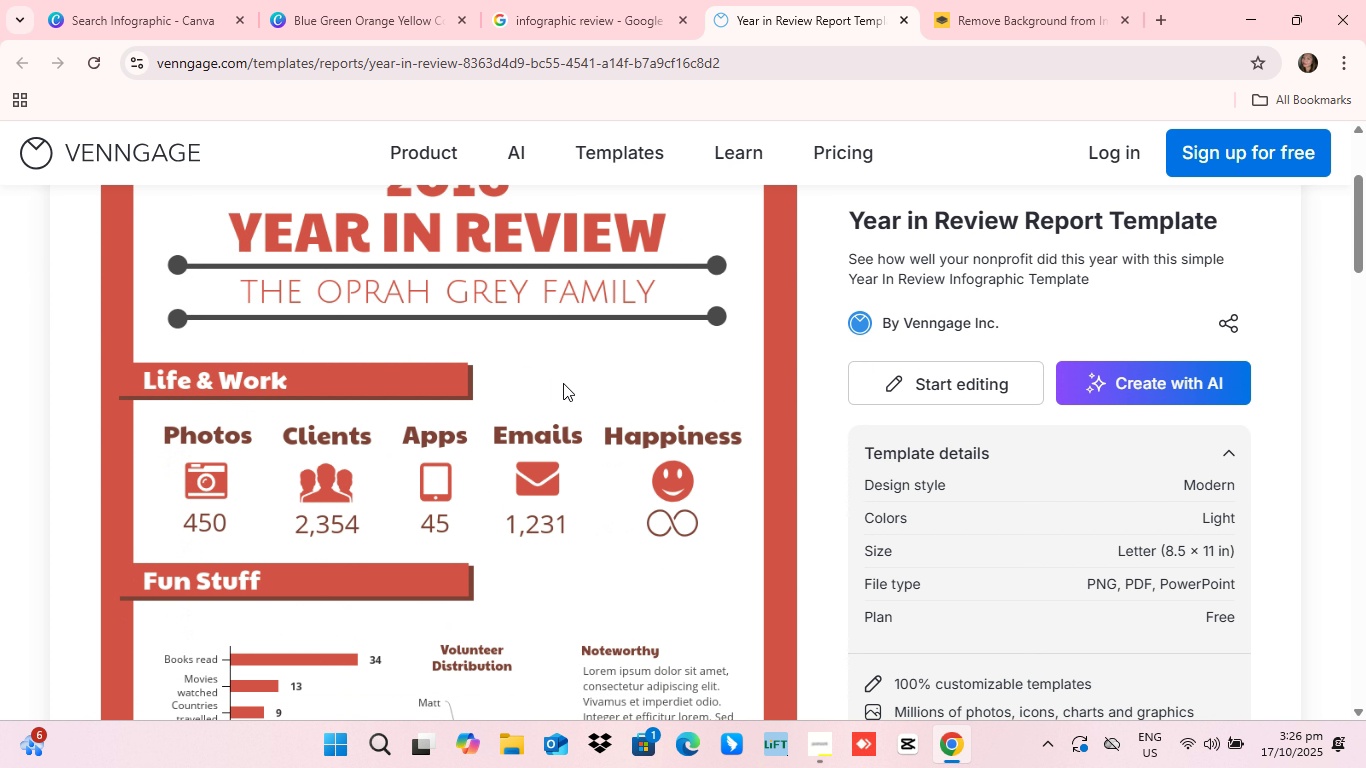 
wait(5.04)
 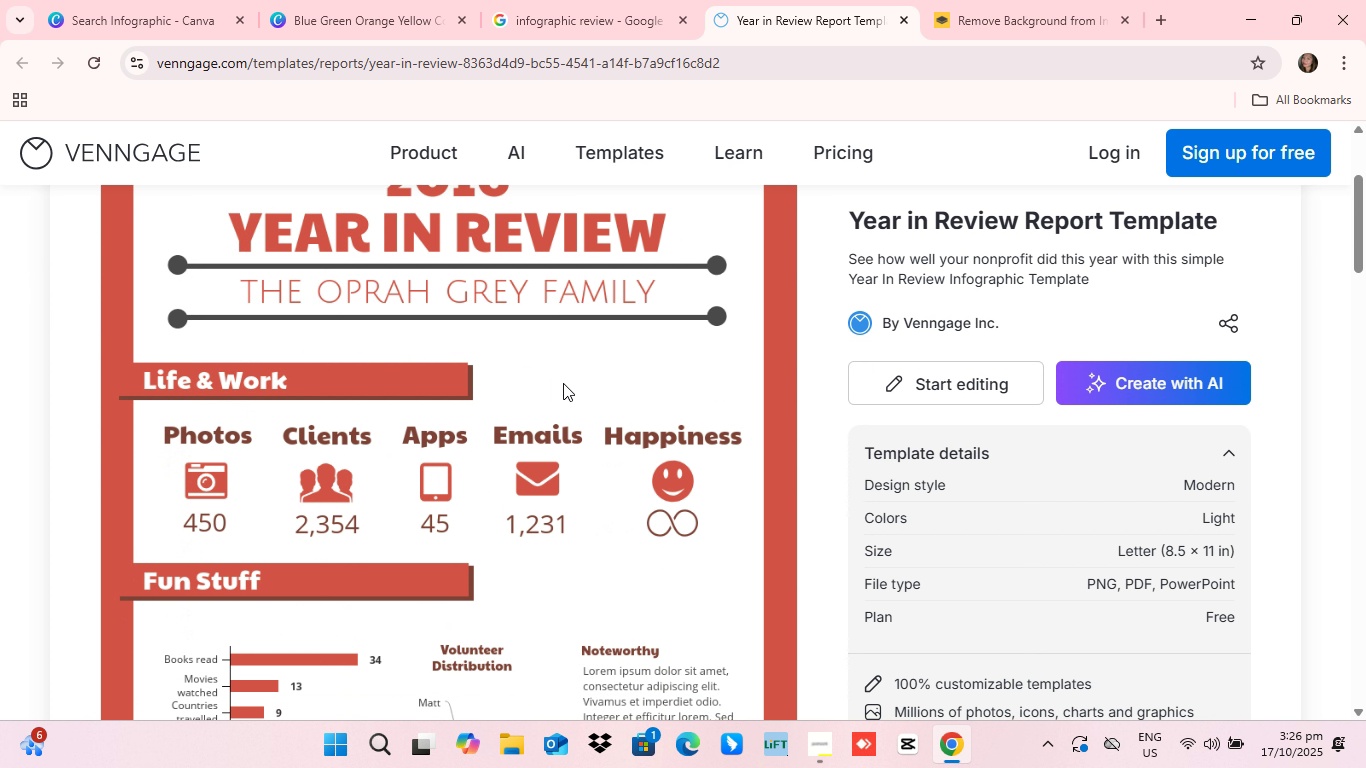 
scroll: coordinate [563, 382], scroll_direction: down, amount: 3.0
 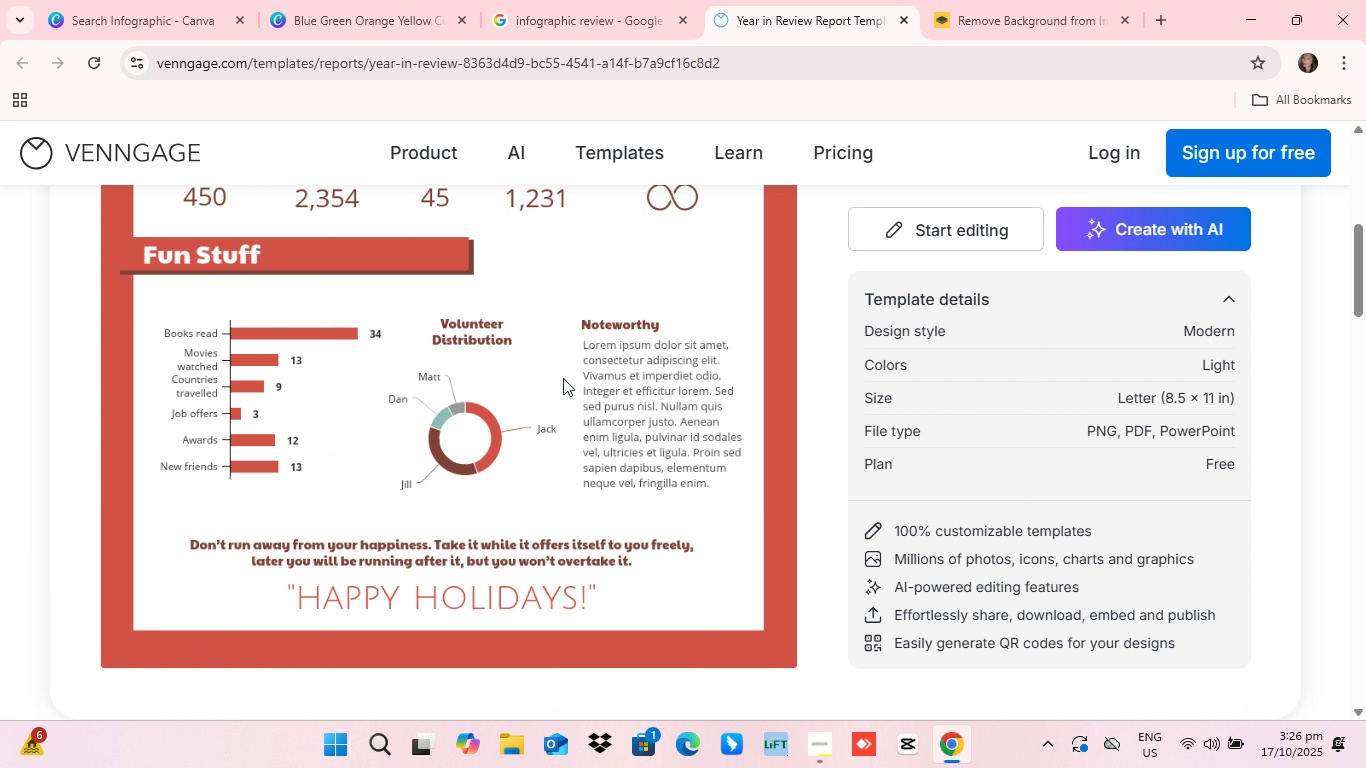 
scroll: coordinate [563, 376], scroll_direction: up, amount: 6.0
 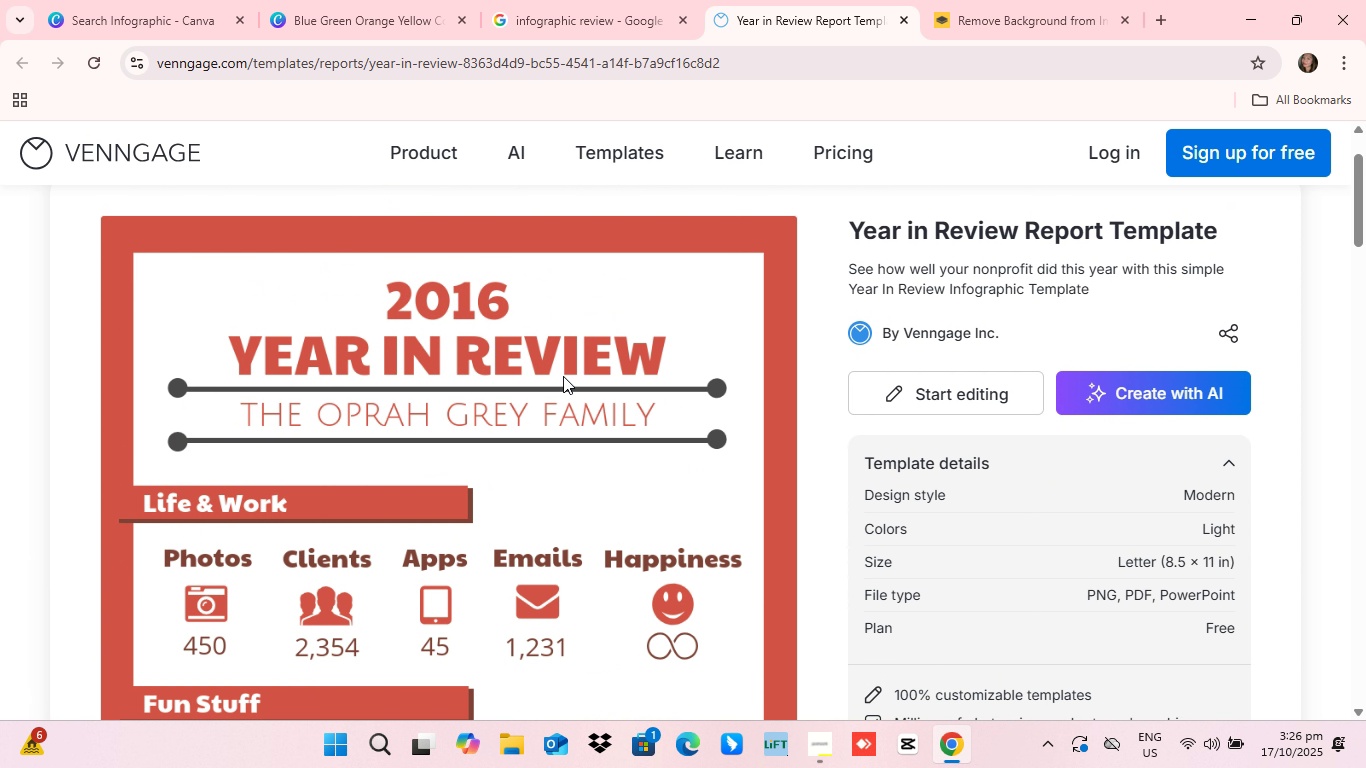 
scroll: coordinate [563, 376], scroll_direction: down, amount: 3.0
 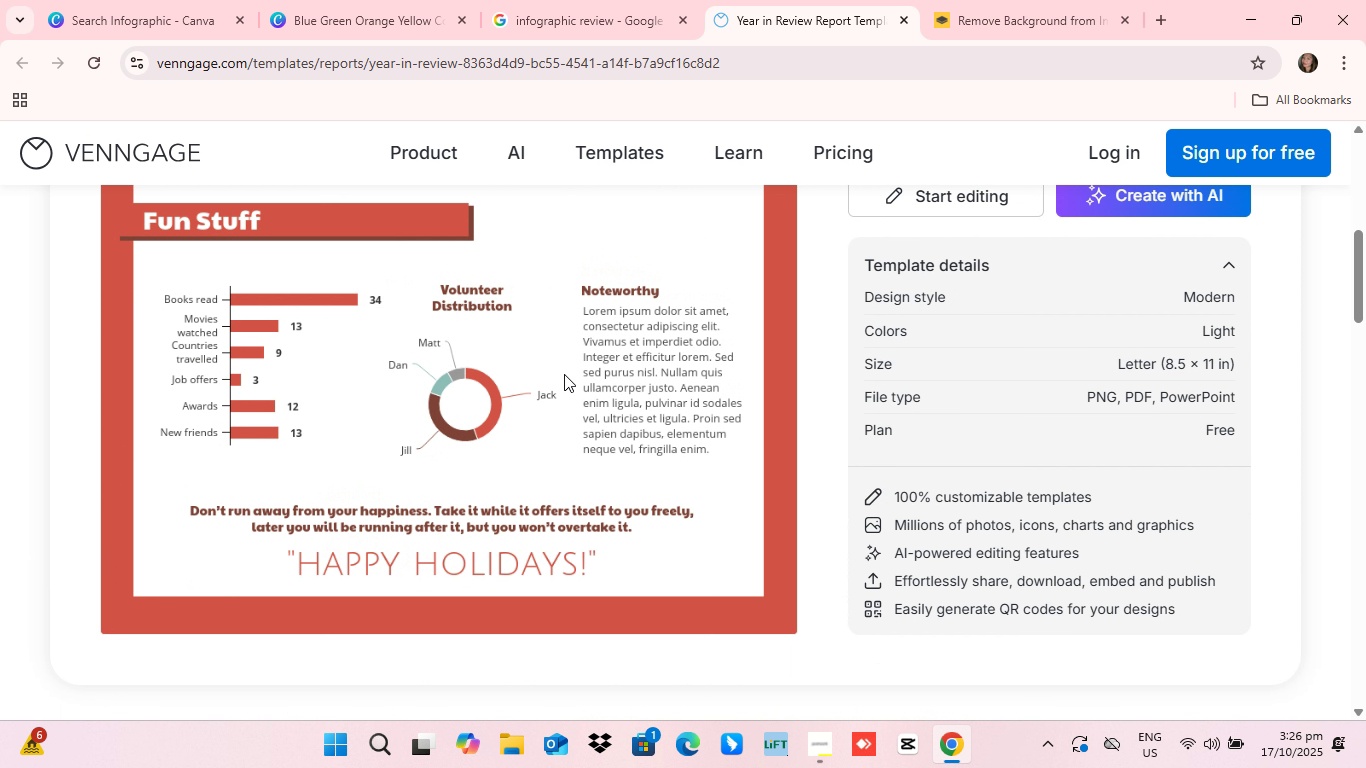 
scroll: coordinate [564, 374], scroll_direction: up, amount: 9.0
 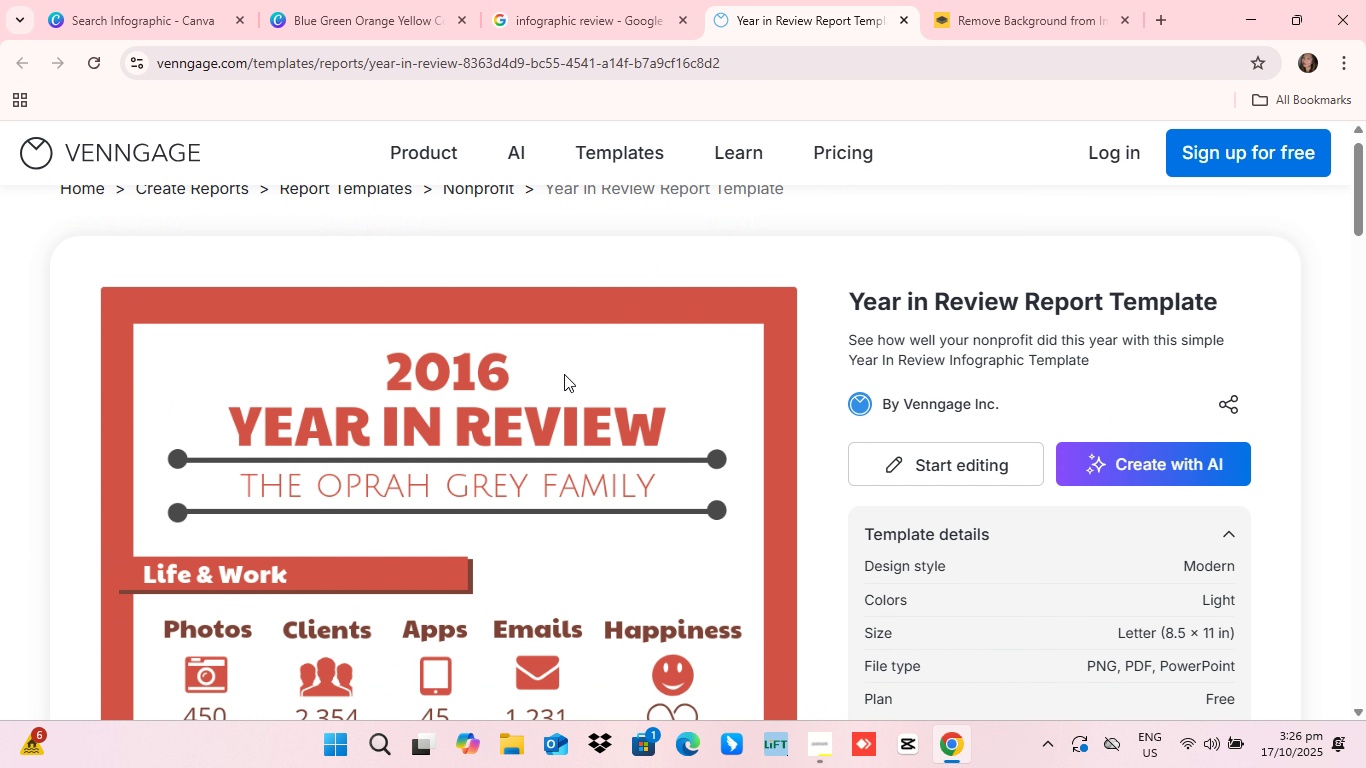 
scroll: coordinate [564, 374], scroll_direction: down, amount: 6.0
 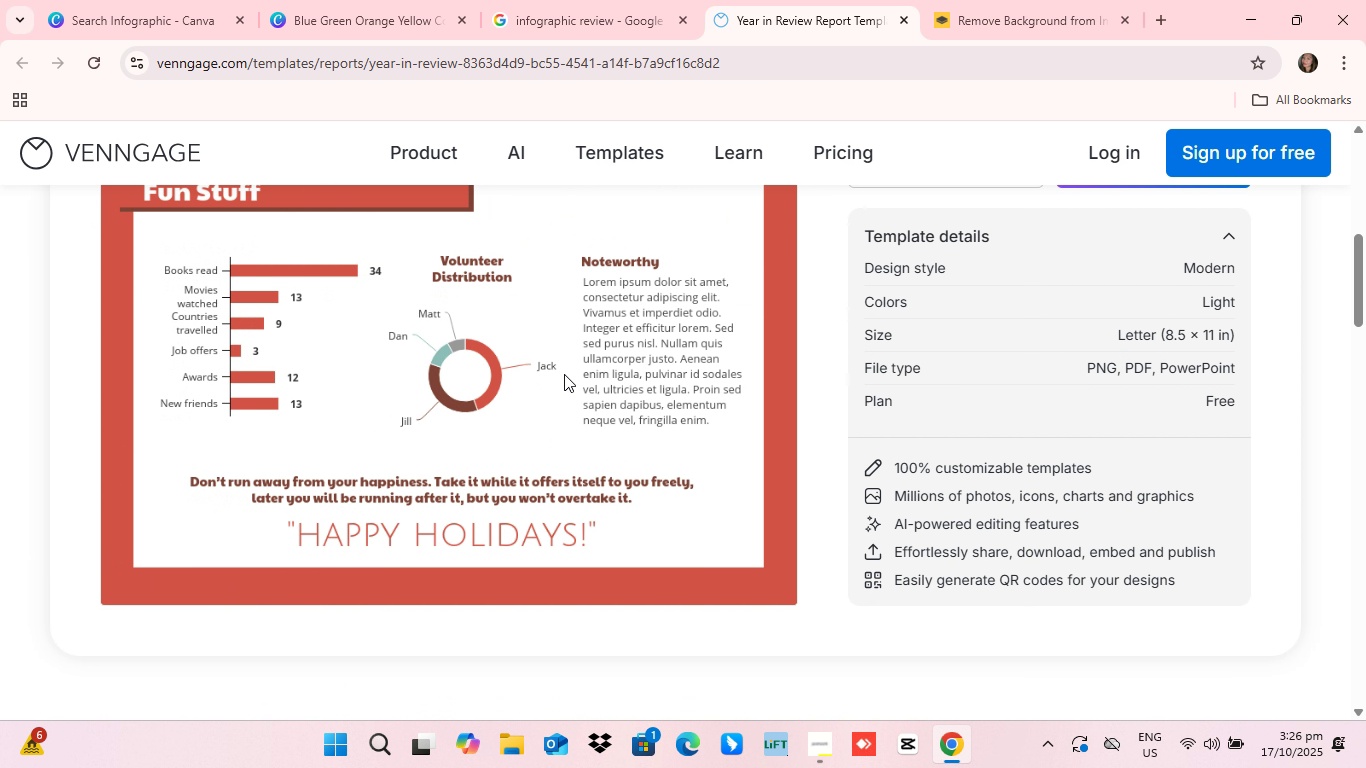 
scroll: coordinate [562, 375], scroll_direction: up, amount: 15.0
 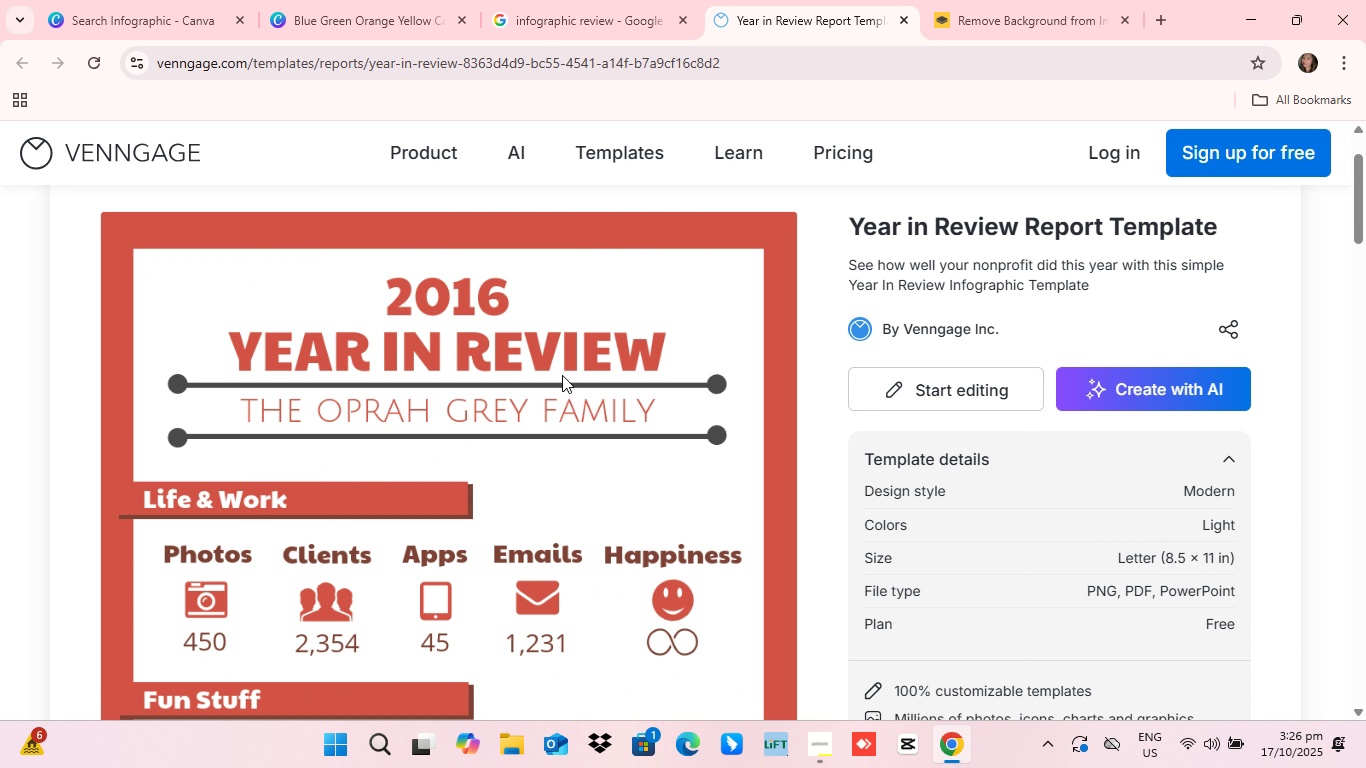 
scroll: coordinate [562, 375], scroll_direction: down, amount: 2.0
 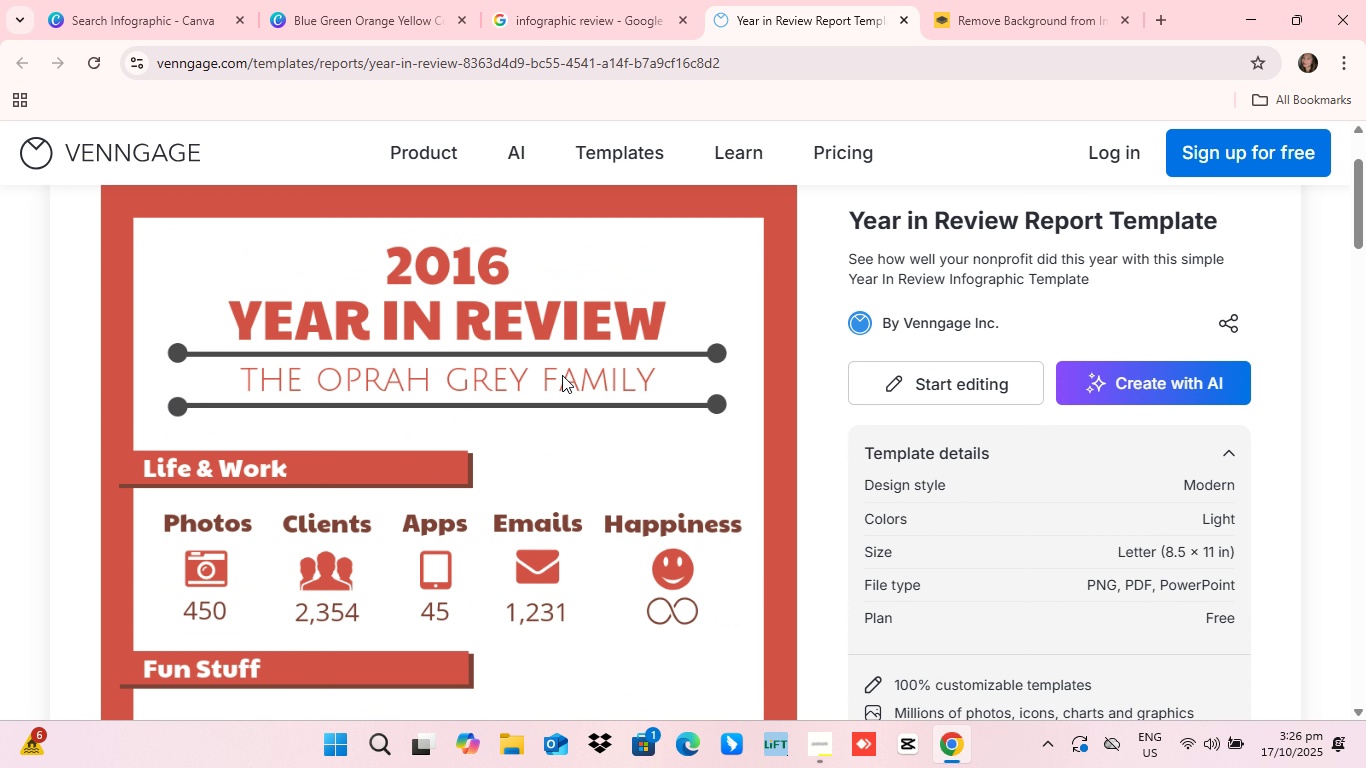 
scroll: coordinate [562, 375], scroll_direction: up, amount: 4.0
 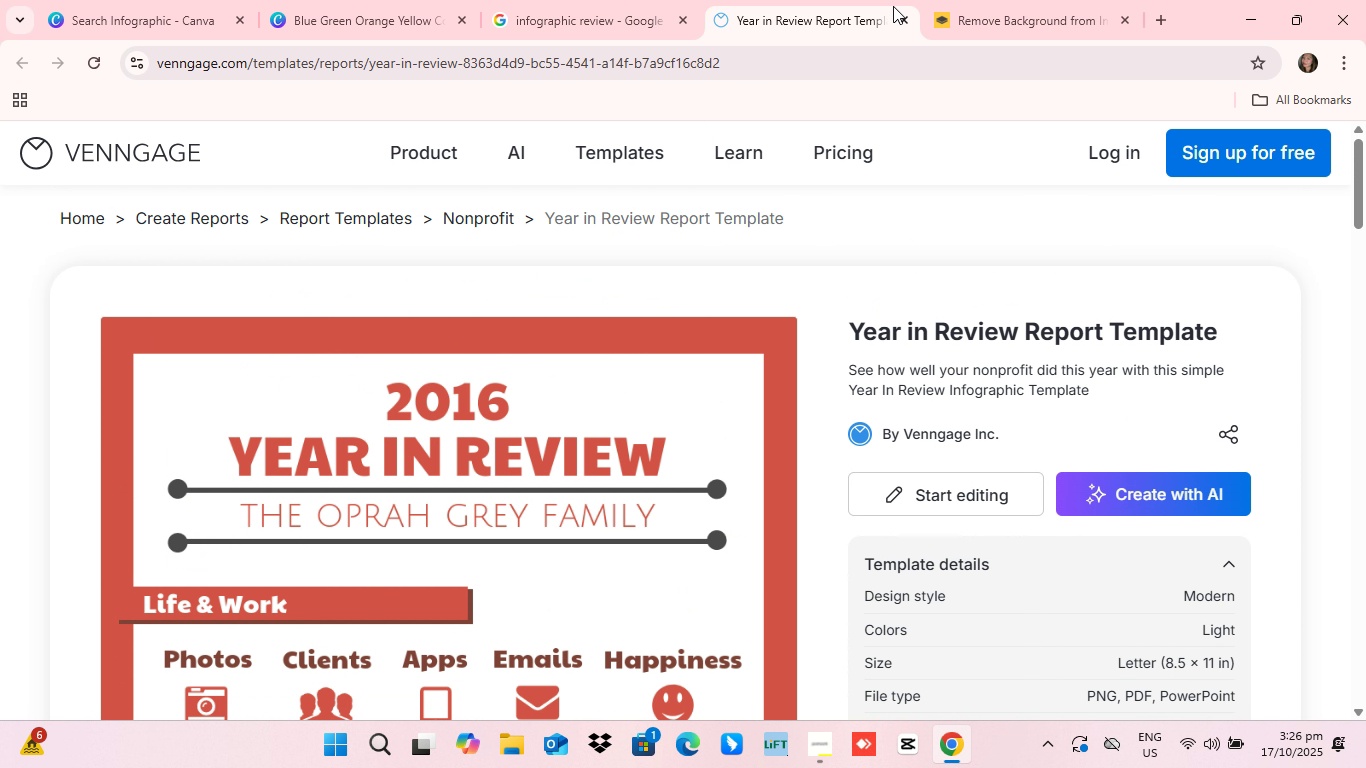 
left_click([909, 23])
 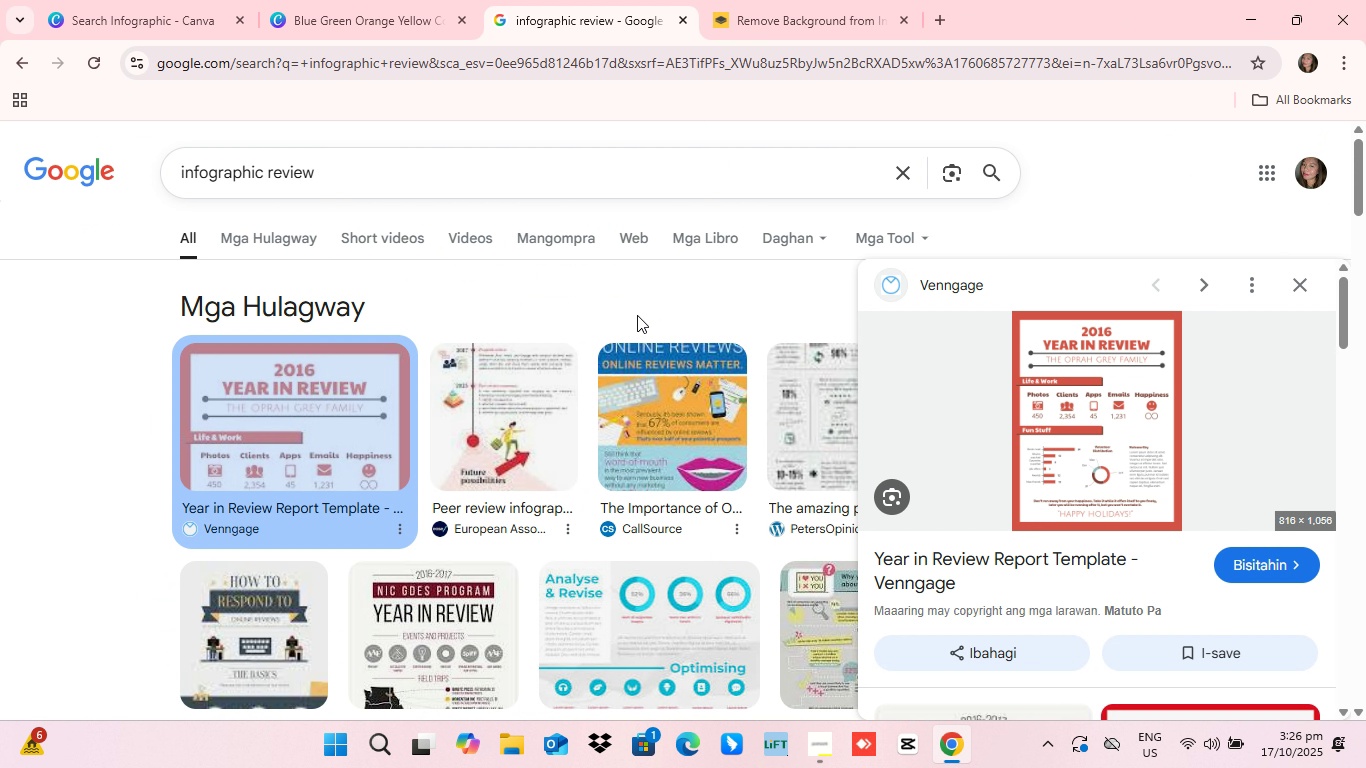 
scroll: coordinate [1011, 506], scroll_direction: down, amount: 8.0
 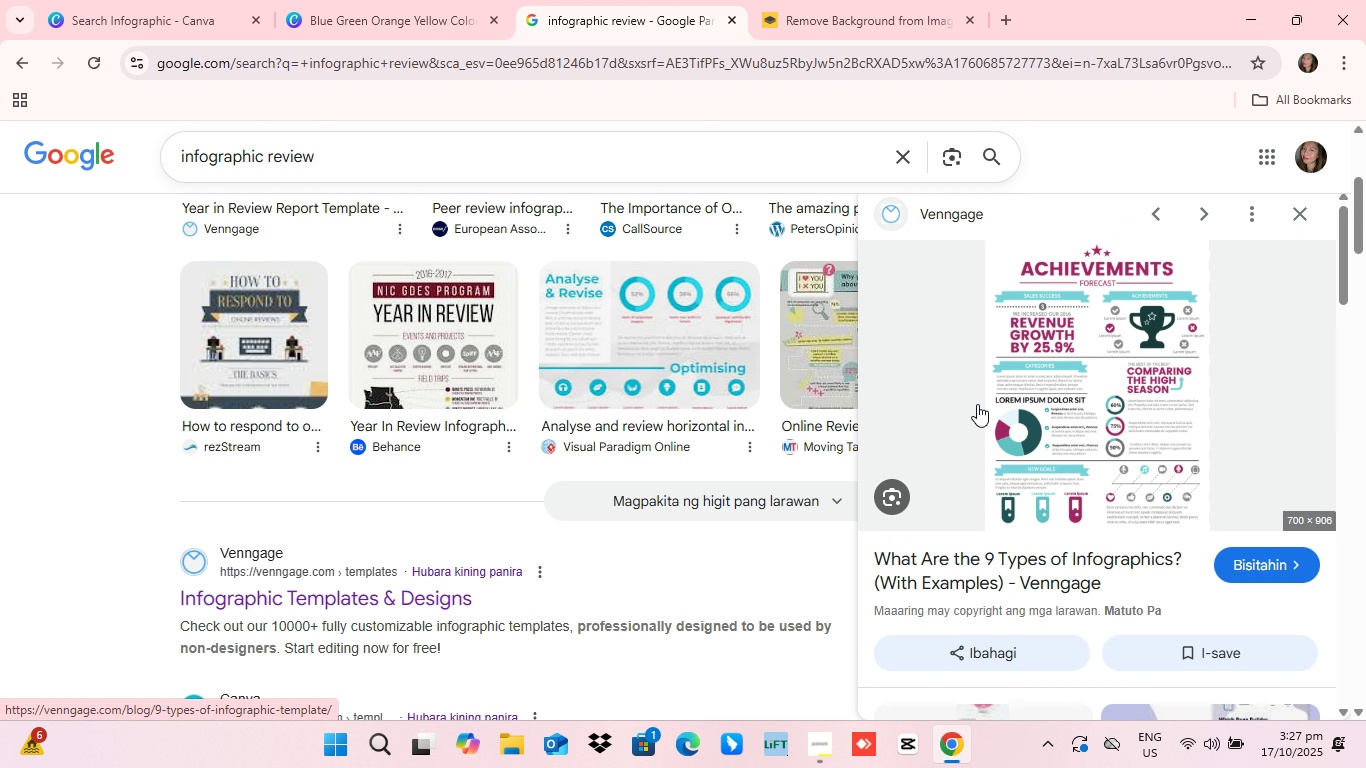 
left_click_drag(start_coordinate=[1095, 357], to_coordinate=[1101, 357])
 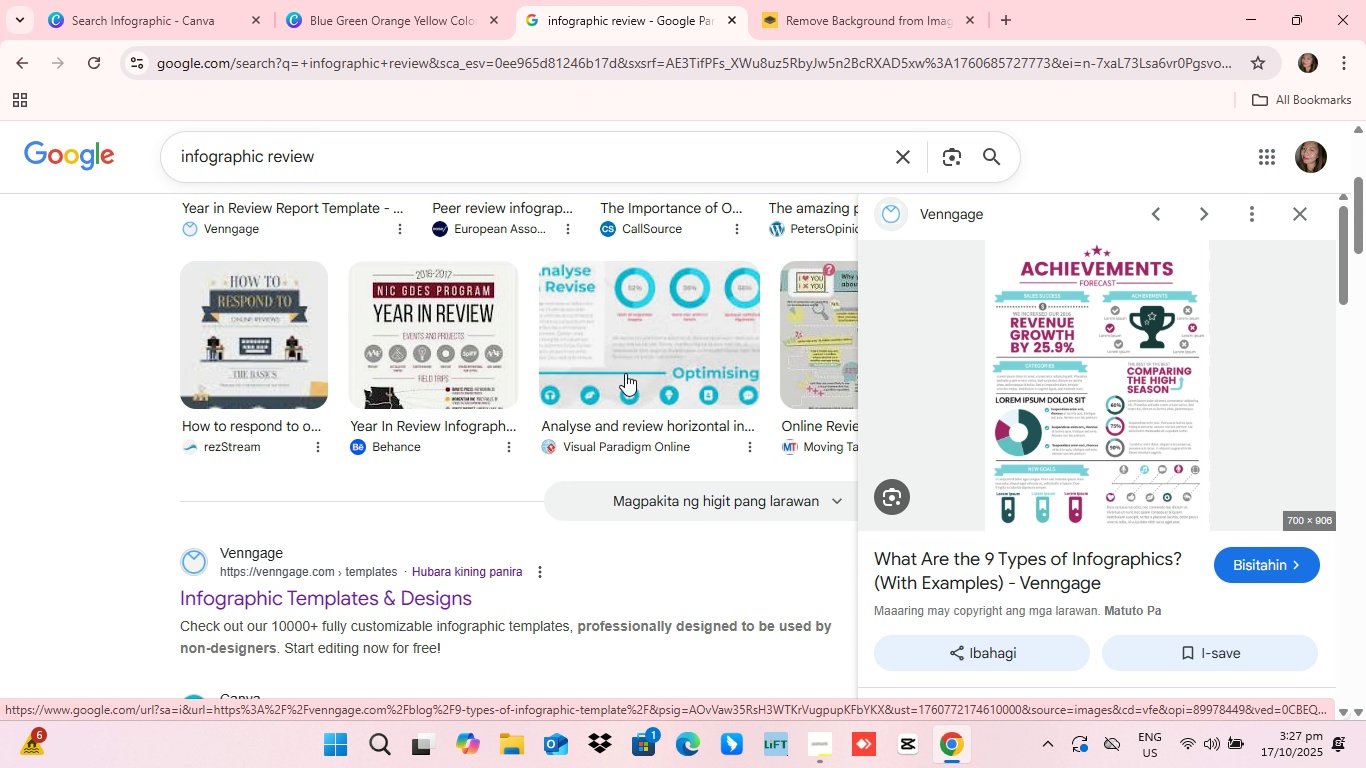 
wait(13.46)
 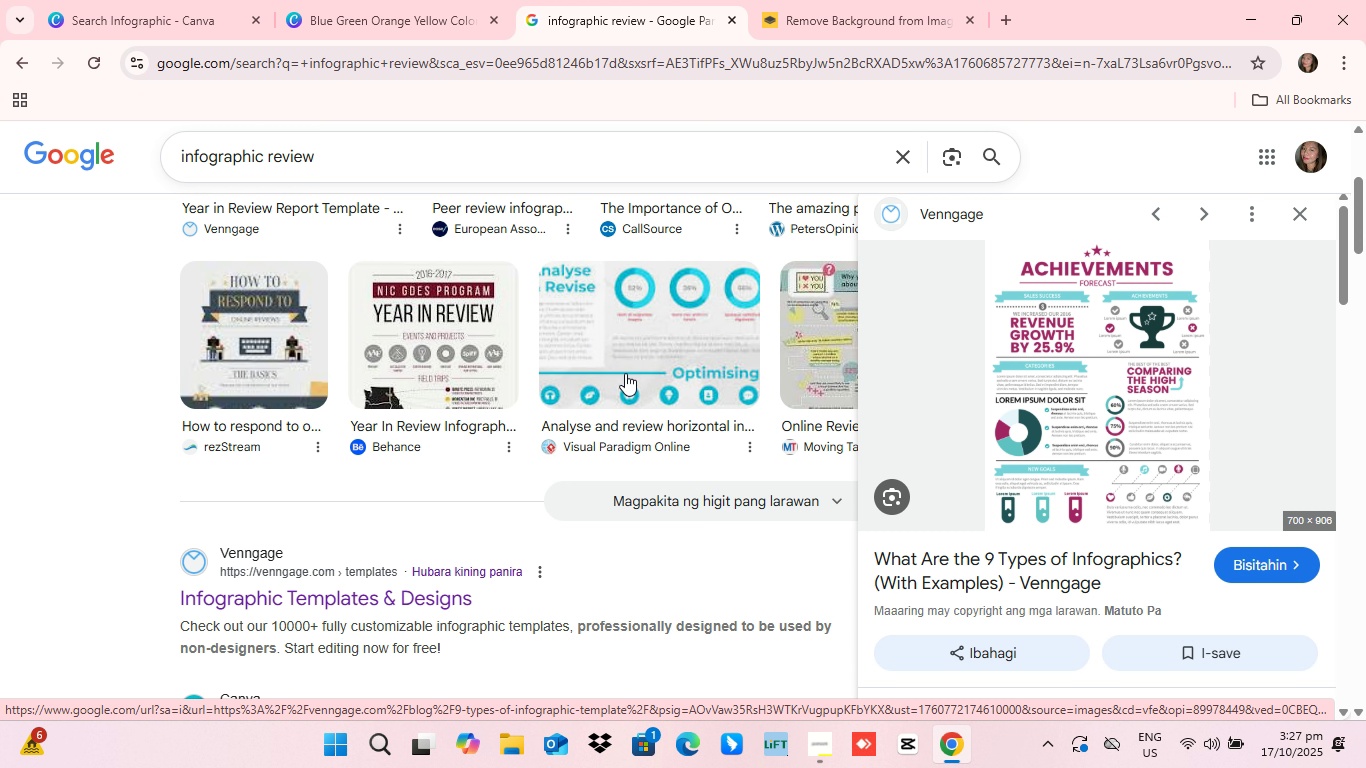 
scroll: coordinate [660, 452], scroll_direction: down, amount: 3.0
 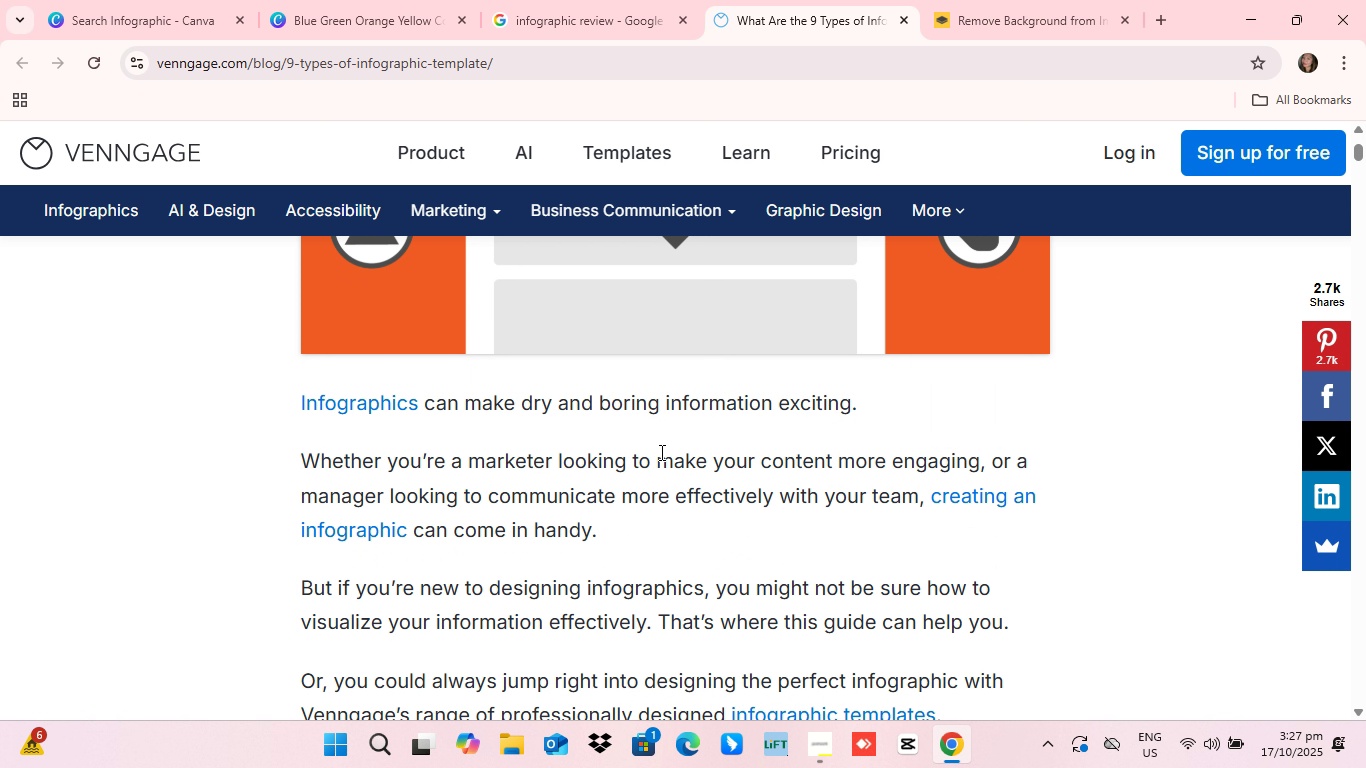 
scroll: coordinate [654, 433], scroll_direction: up, amount: 5.0
 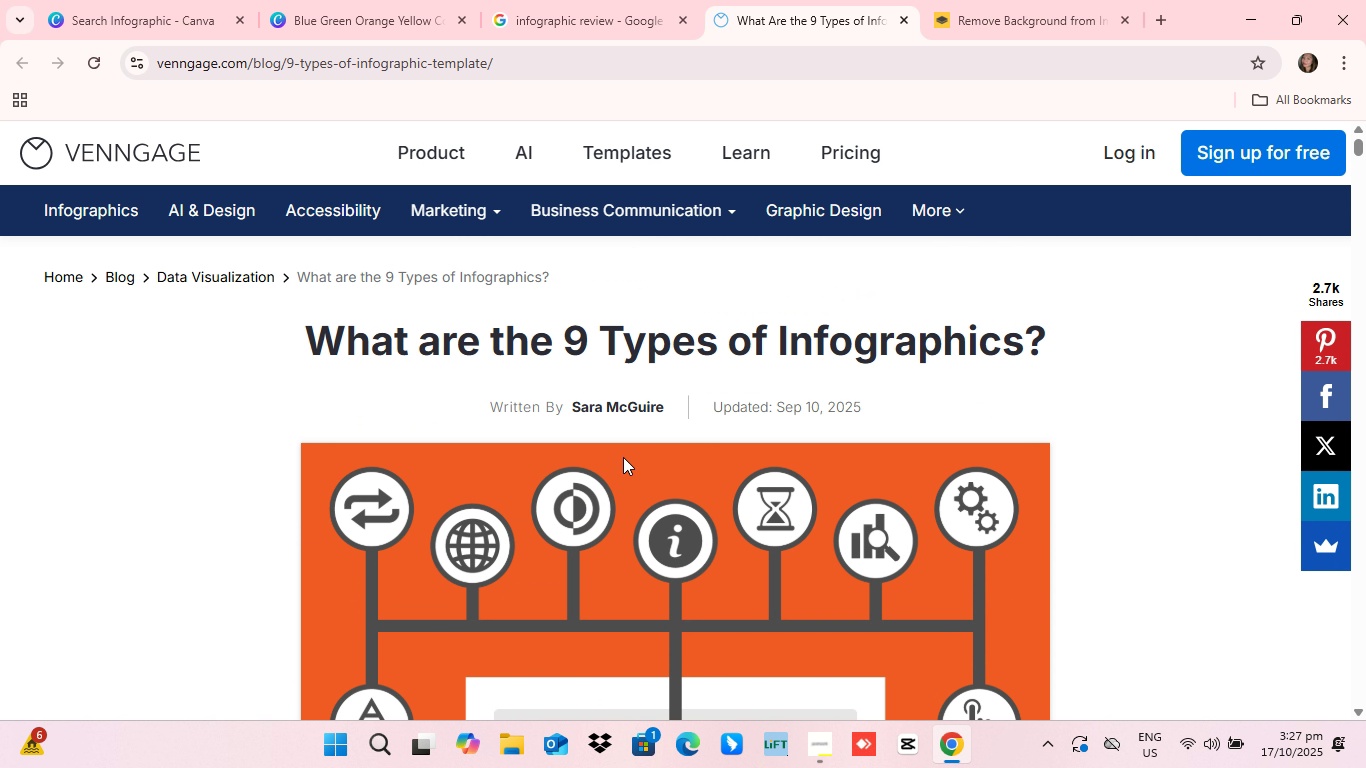 
mouse_move([616, 471])
 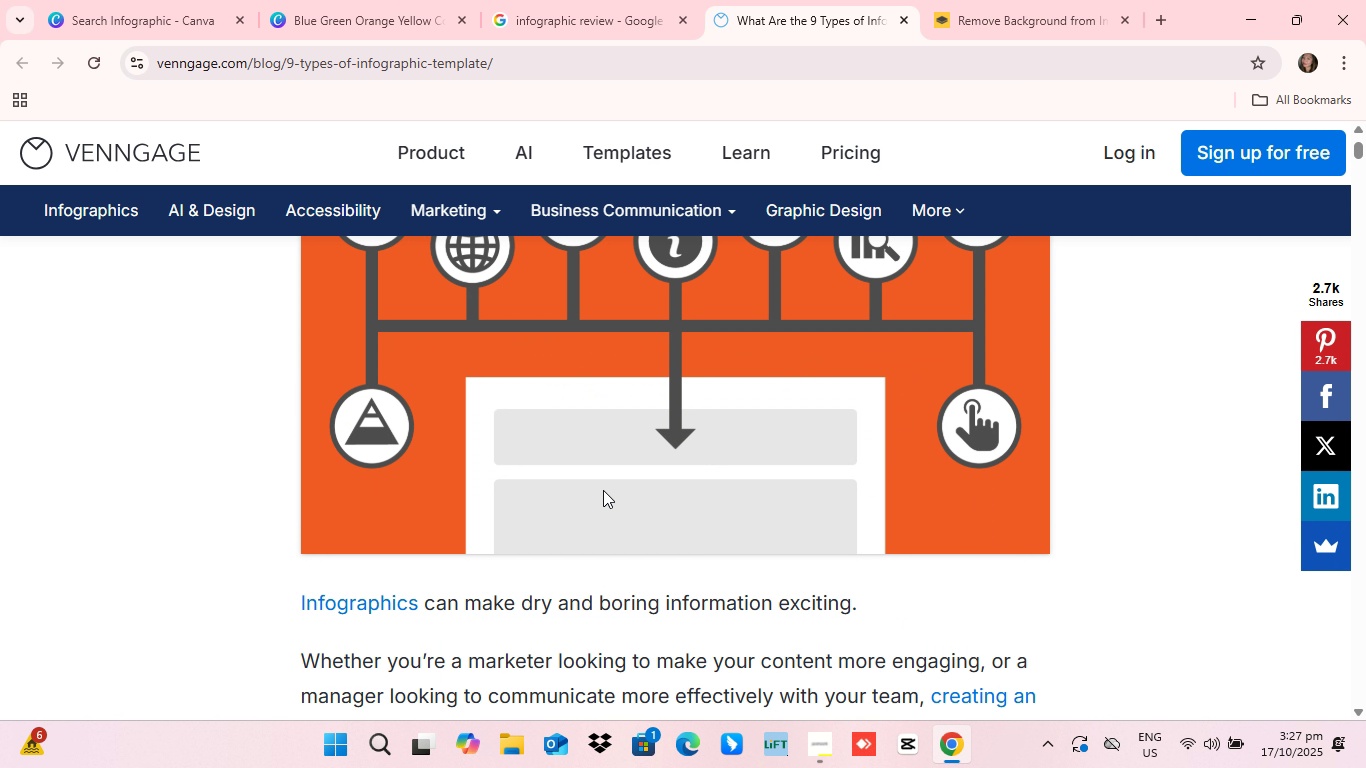 
scroll: coordinate [592, 516], scroll_direction: down, amount: 10.0
 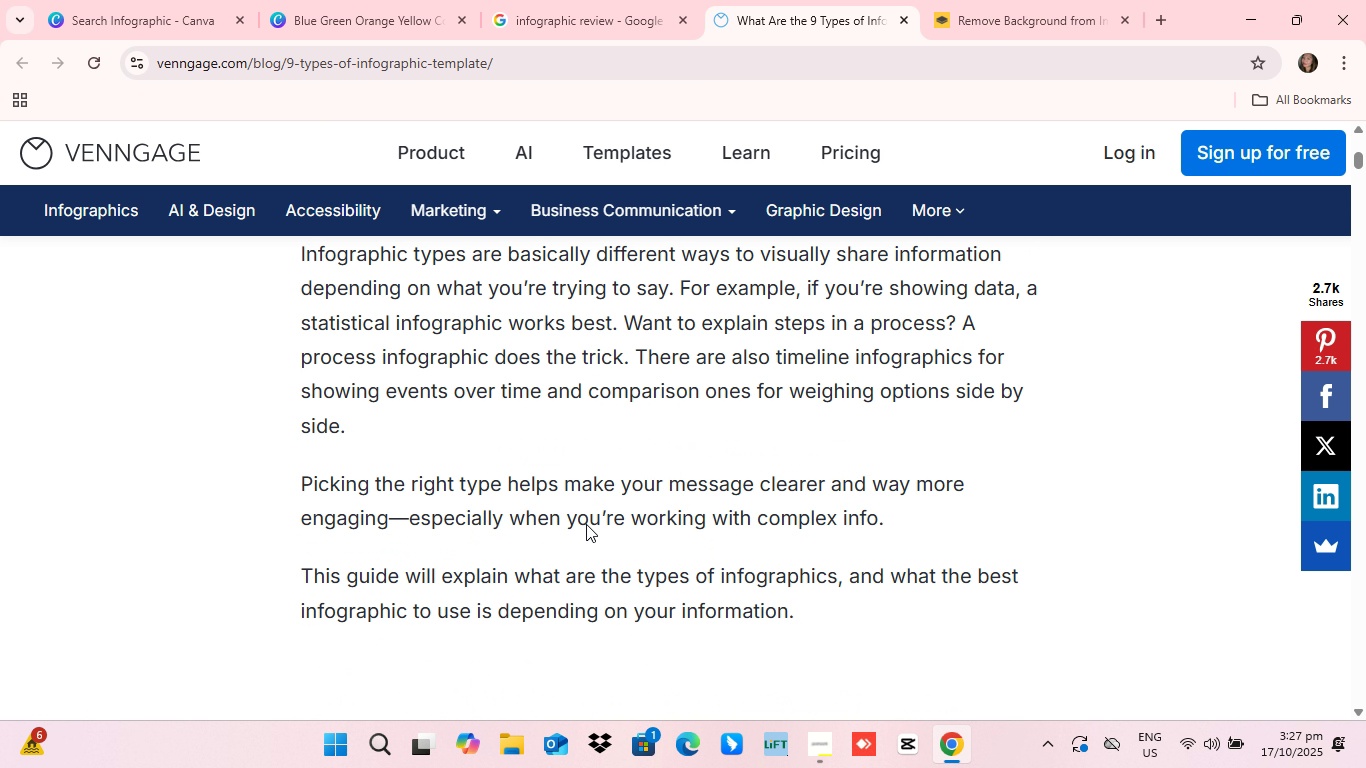 
scroll: coordinate [563, 554], scroll_direction: down, amount: 20.0
 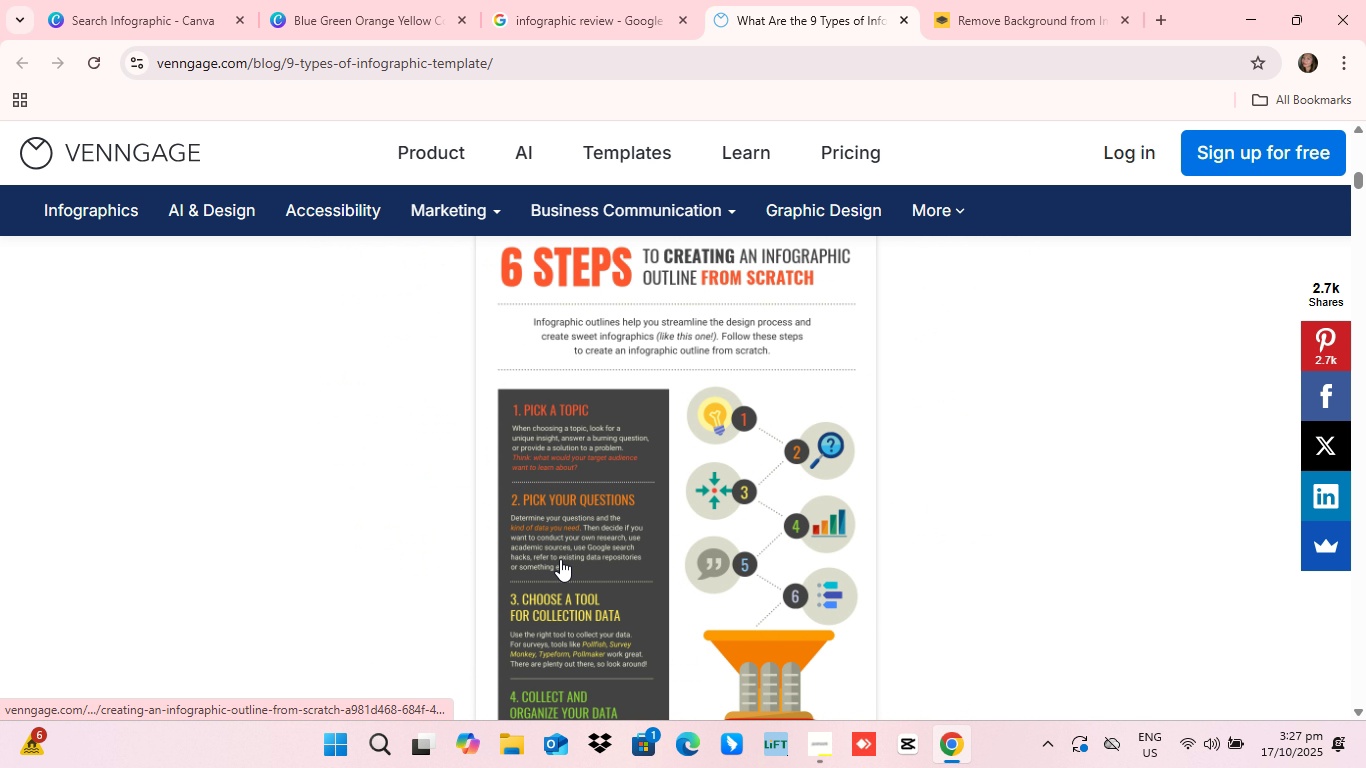 
scroll: coordinate [550, 574], scroll_direction: down, amount: 3.0
 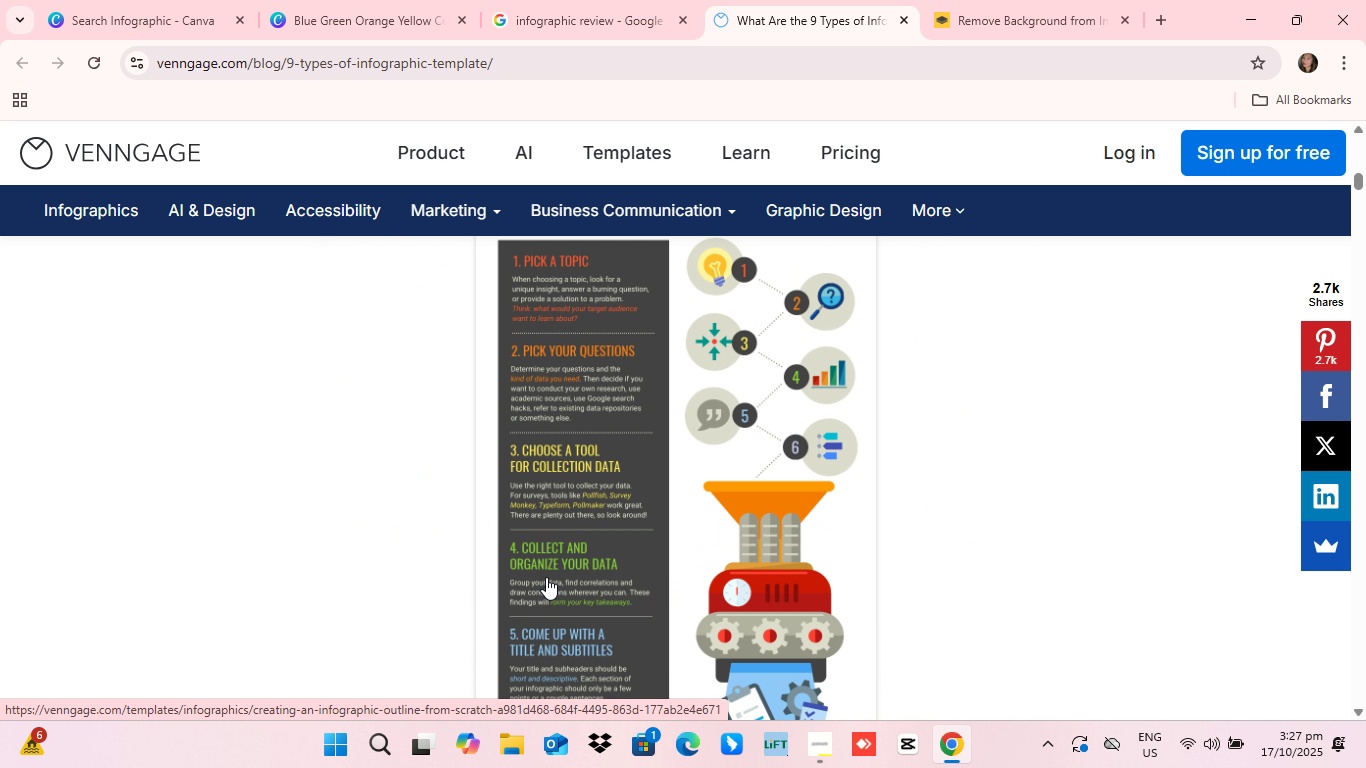 
scroll: coordinate [546, 577], scroll_direction: up, amount: 4.0
 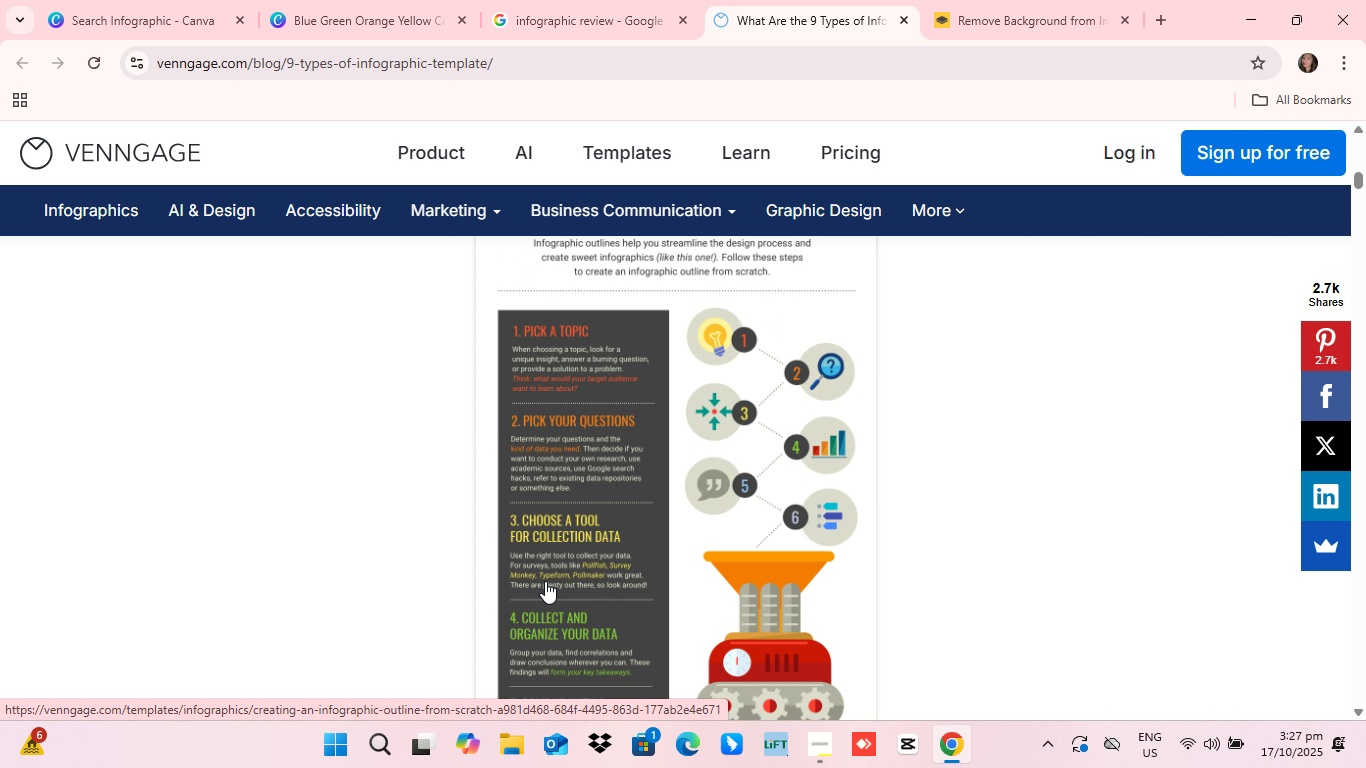 
scroll: coordinate [529, 602], scroll_direction: down, amount: 13.0
 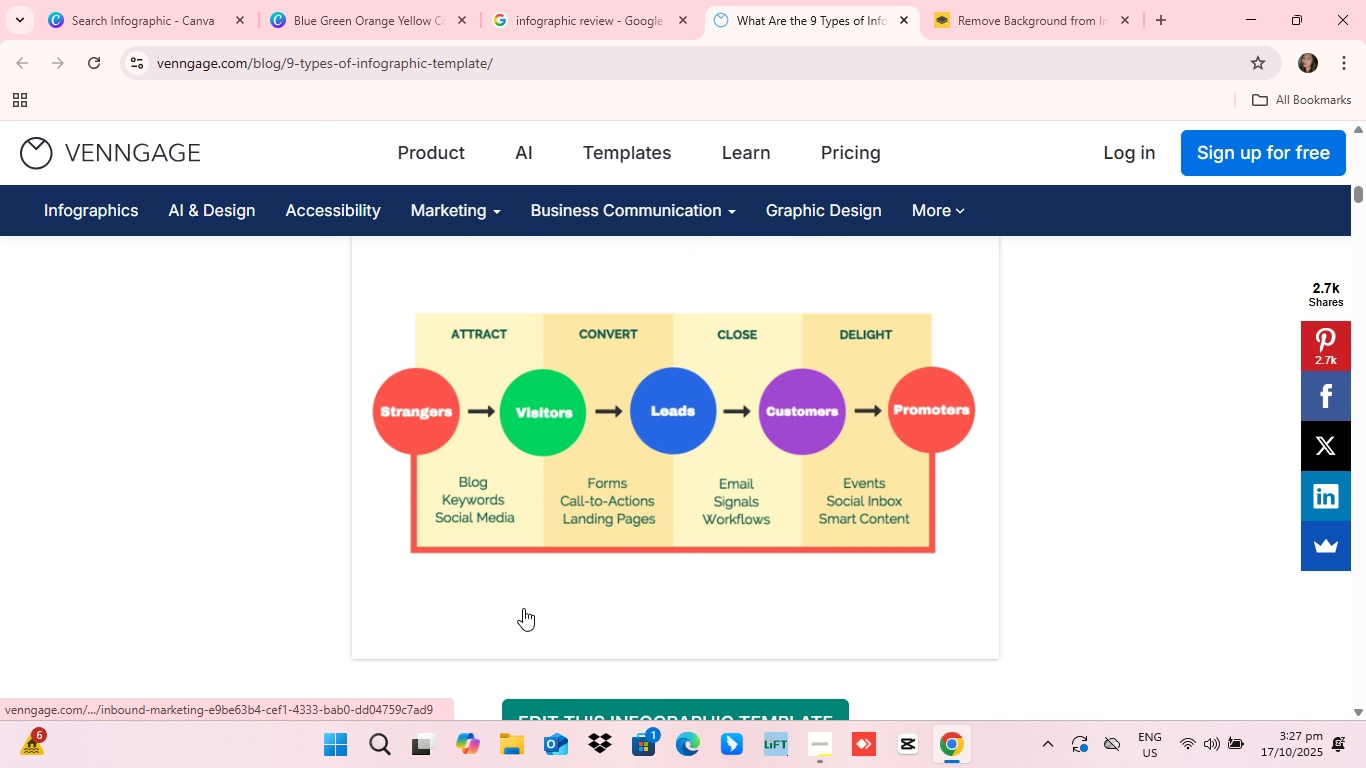 
scroll: coordinate [523, 604], scroll_direction: up, amount: 1.0
 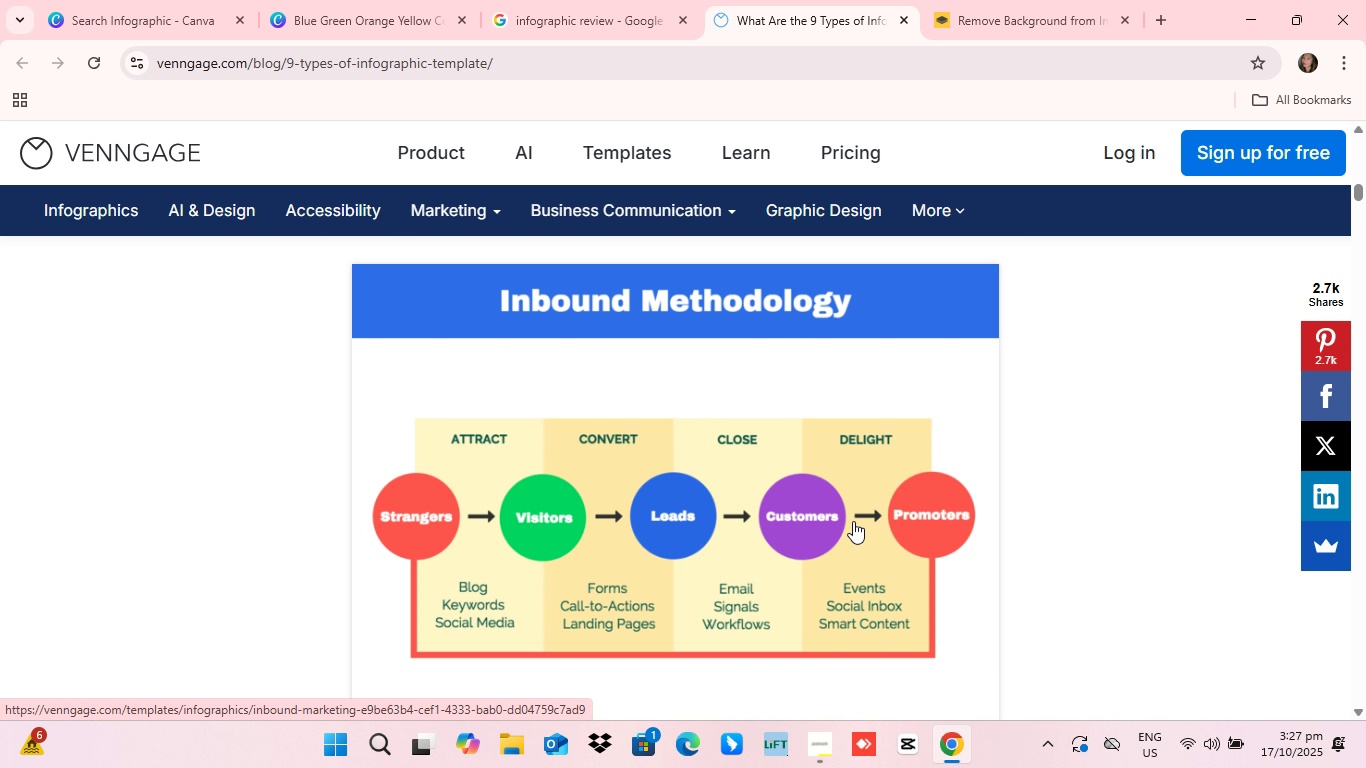 
scroll: coordinate [789, 552], scroll_direction: down, amount: 20.0
 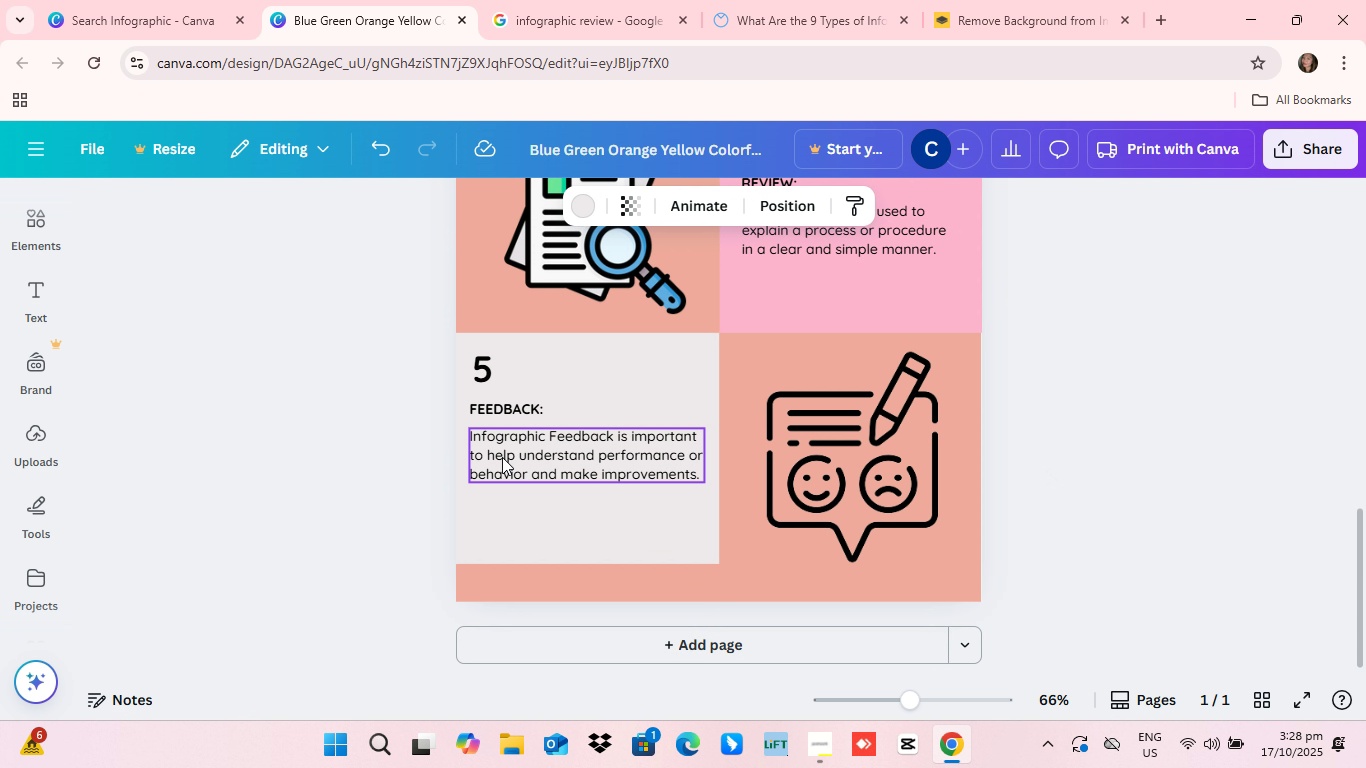 
scroll: coordinate [501, 457], scroll_direction: up, amount: 11.0
 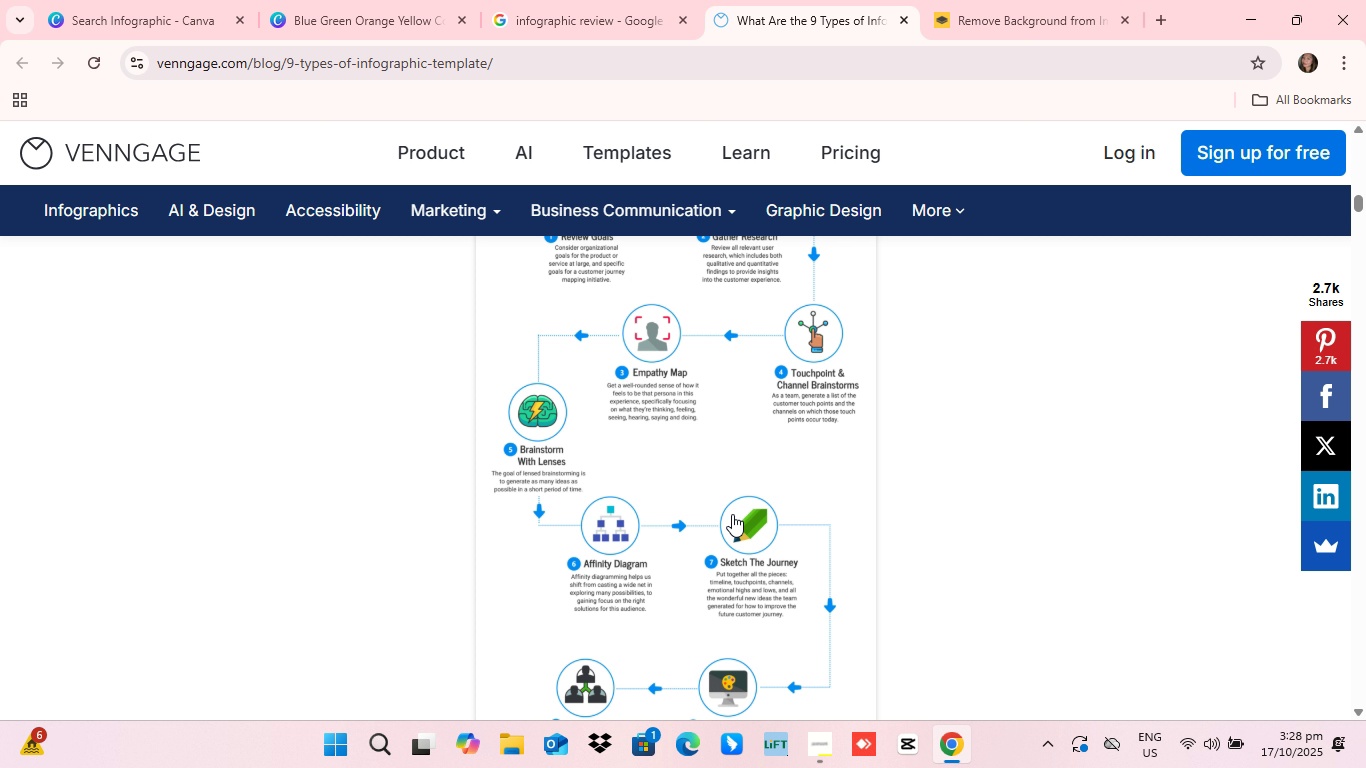 
left_click([769, 1])
 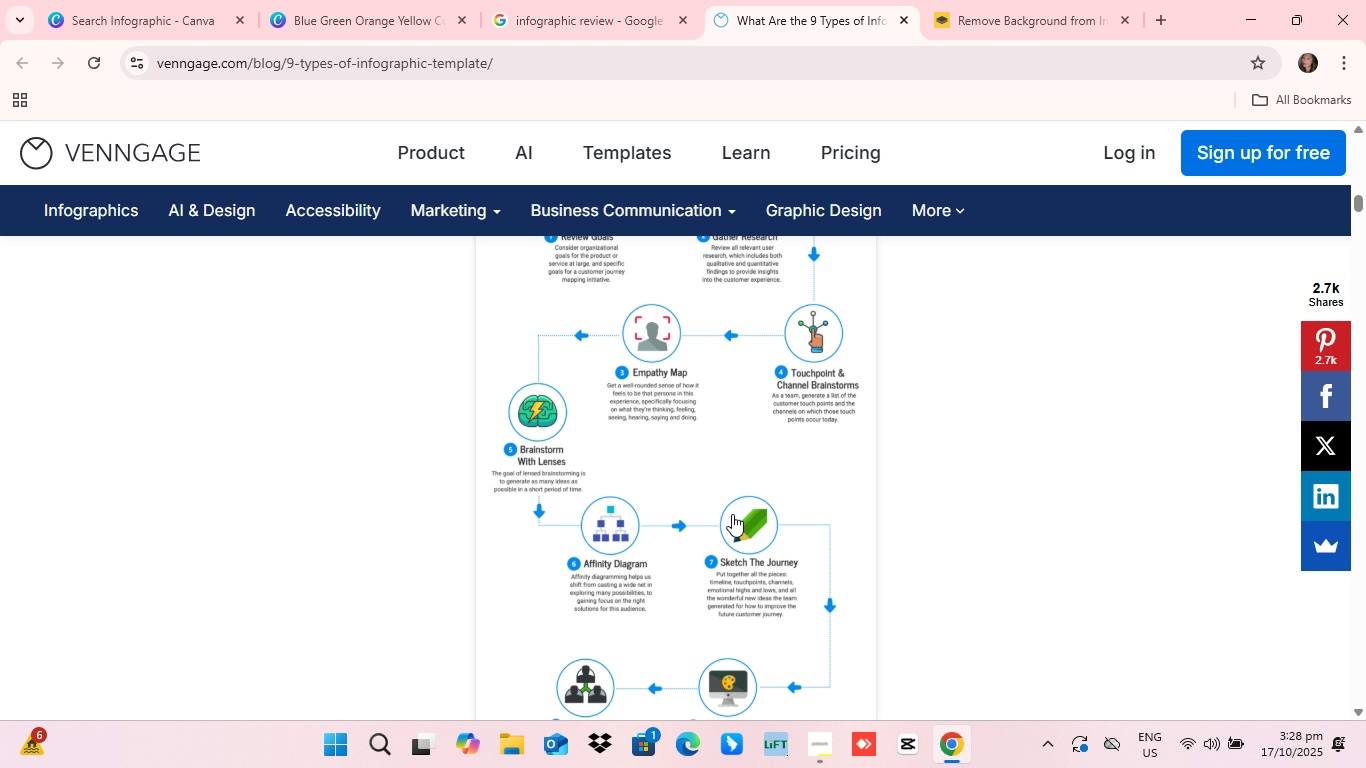 
scroll: coordinate [732, 516], scroll_direction: down, amount: 2.0
 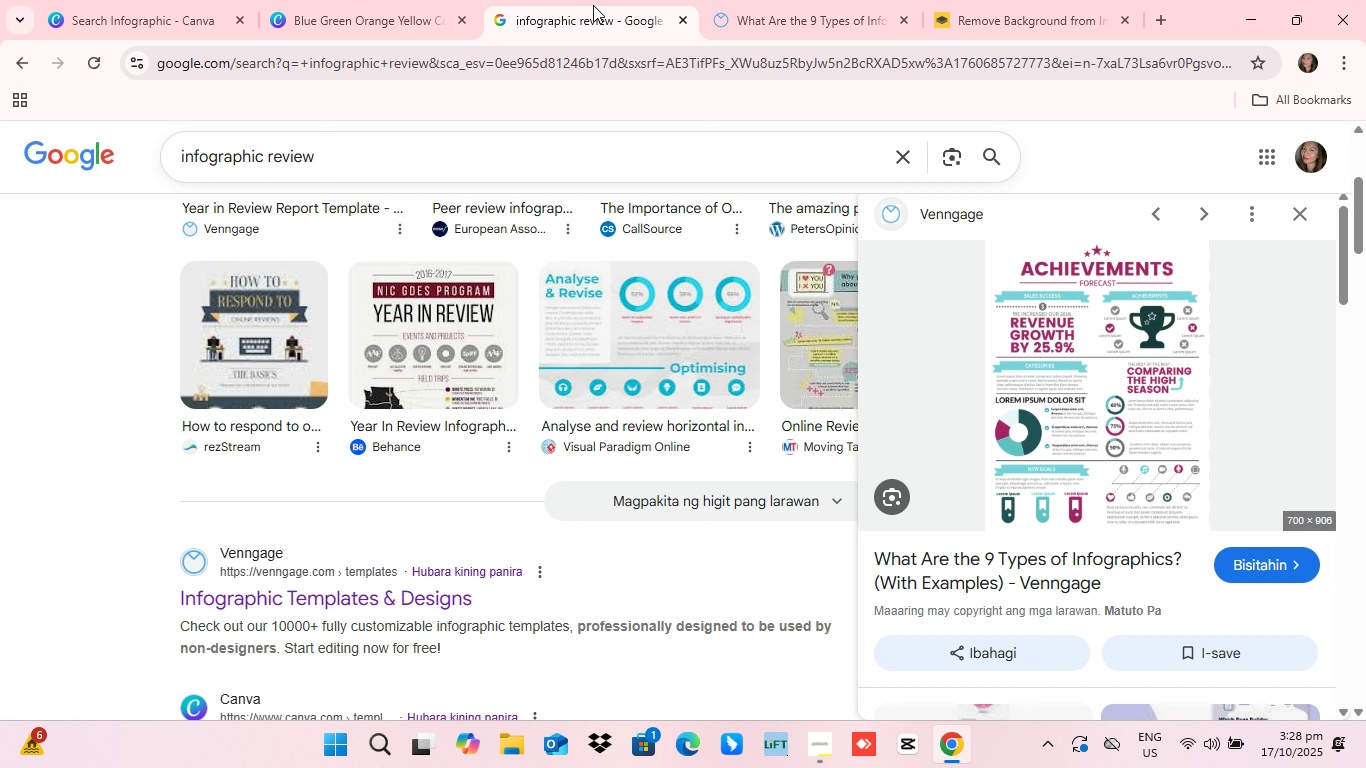 
left_click([593, 0])
 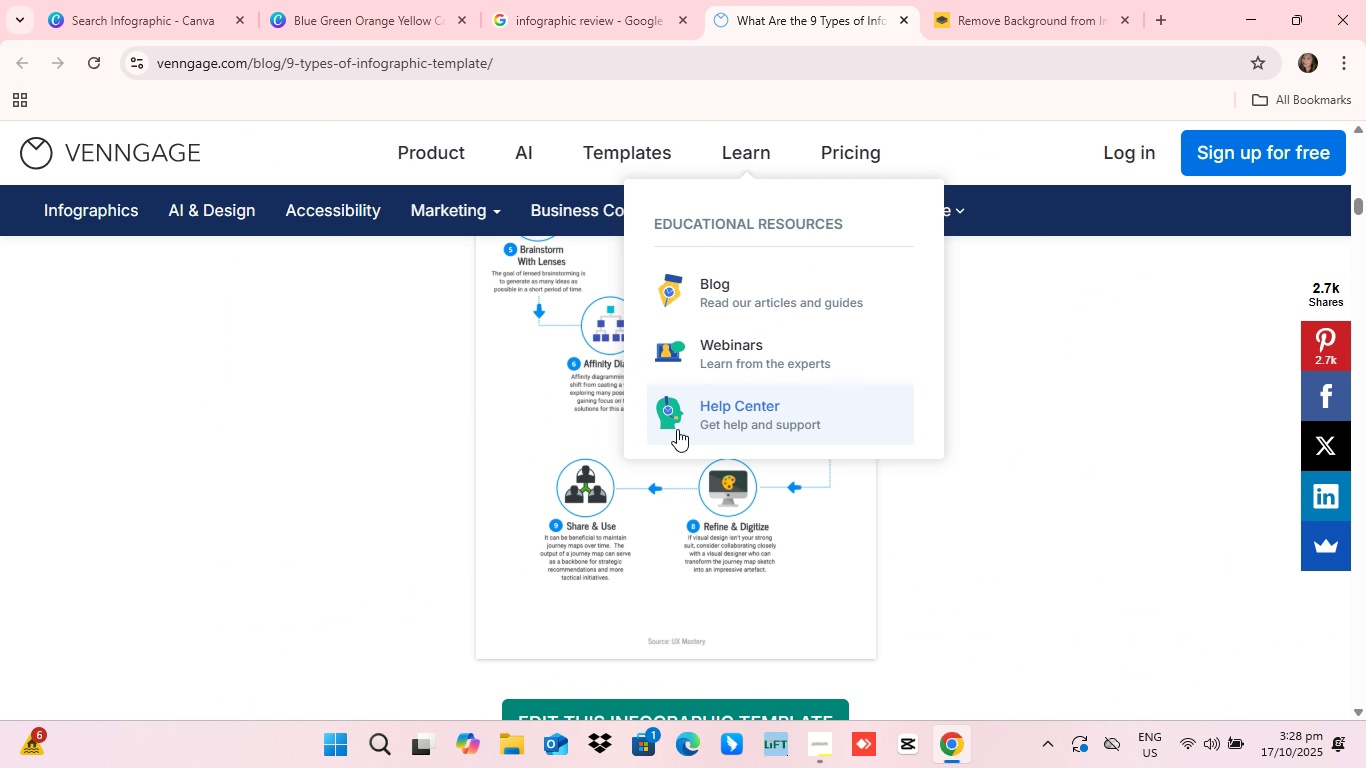 
scroll: coordinate [462, 423], scroll_direction: down, amount: 11.0
 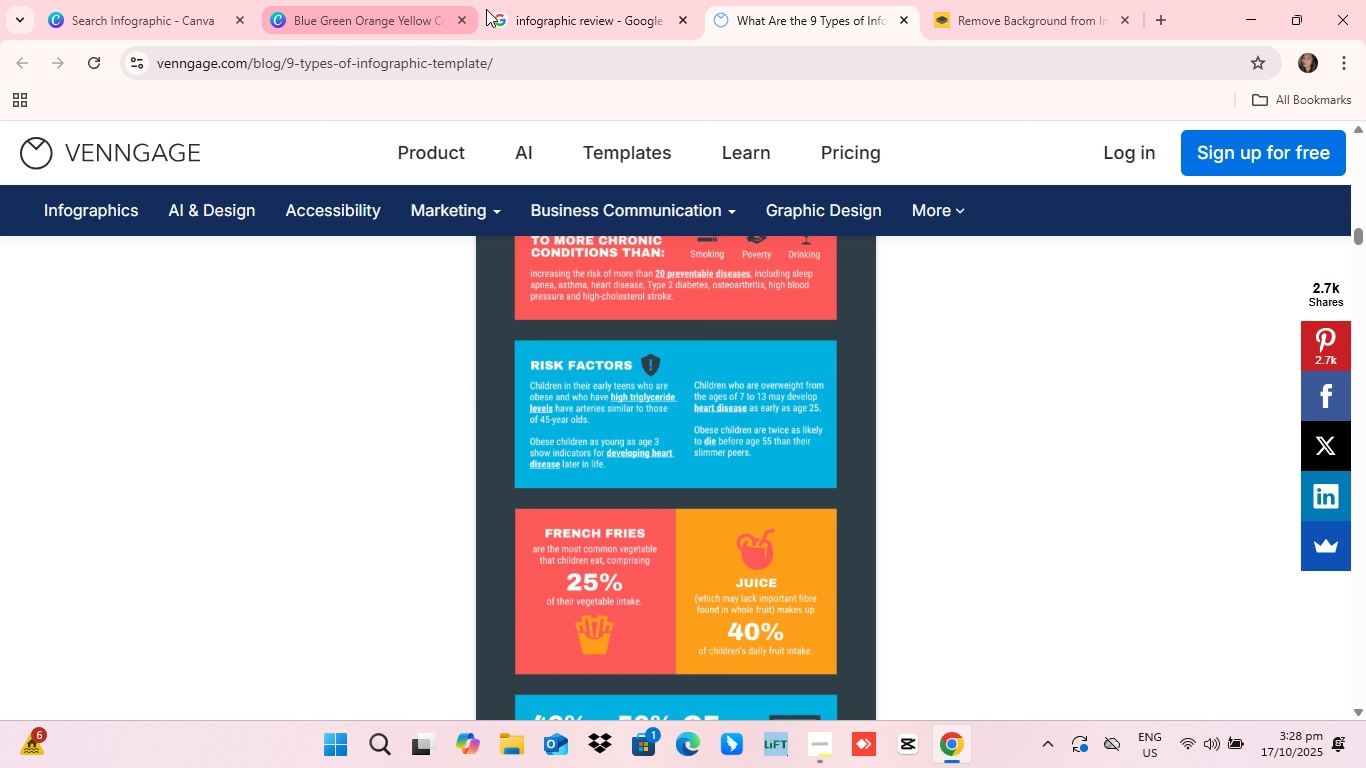 
left_click([494, 9])
 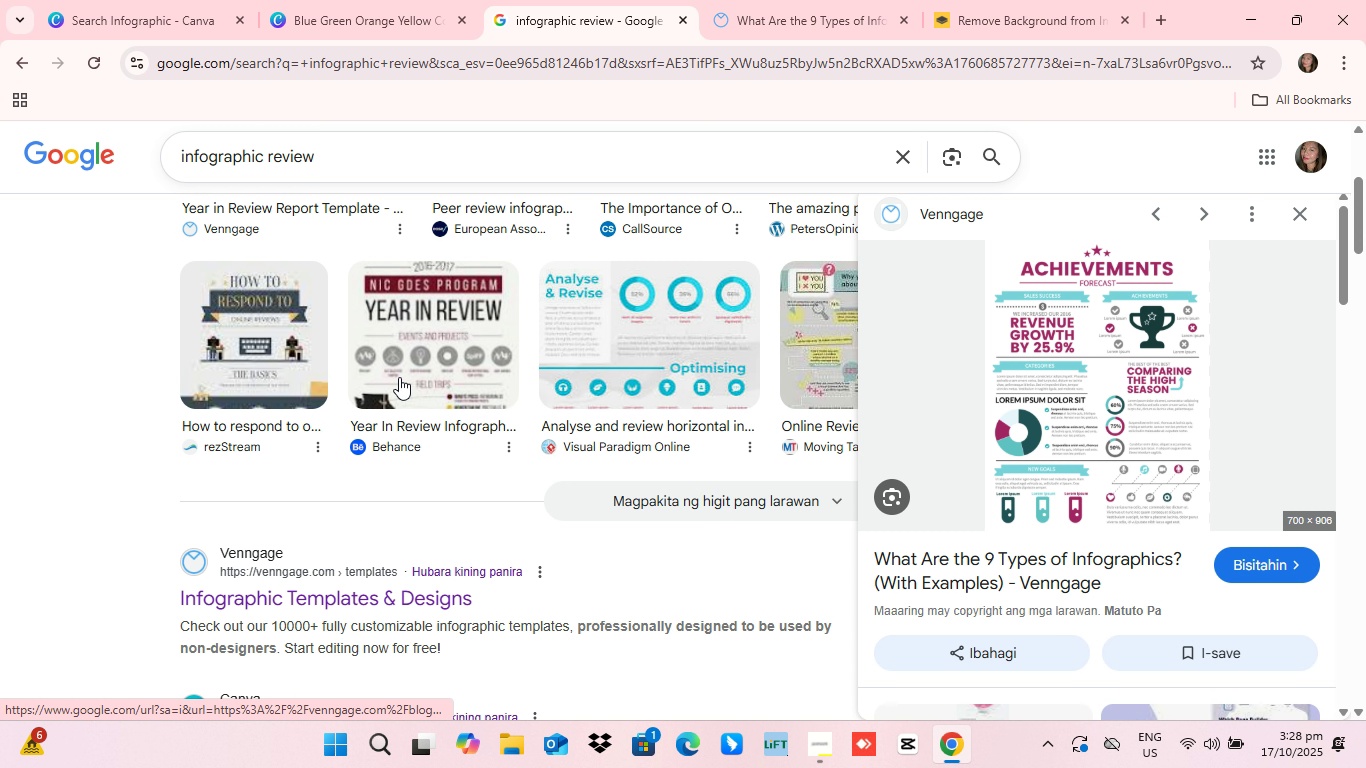 
scroll: coordinate [542, 363], scroll_direction: down, amount: 10.0
 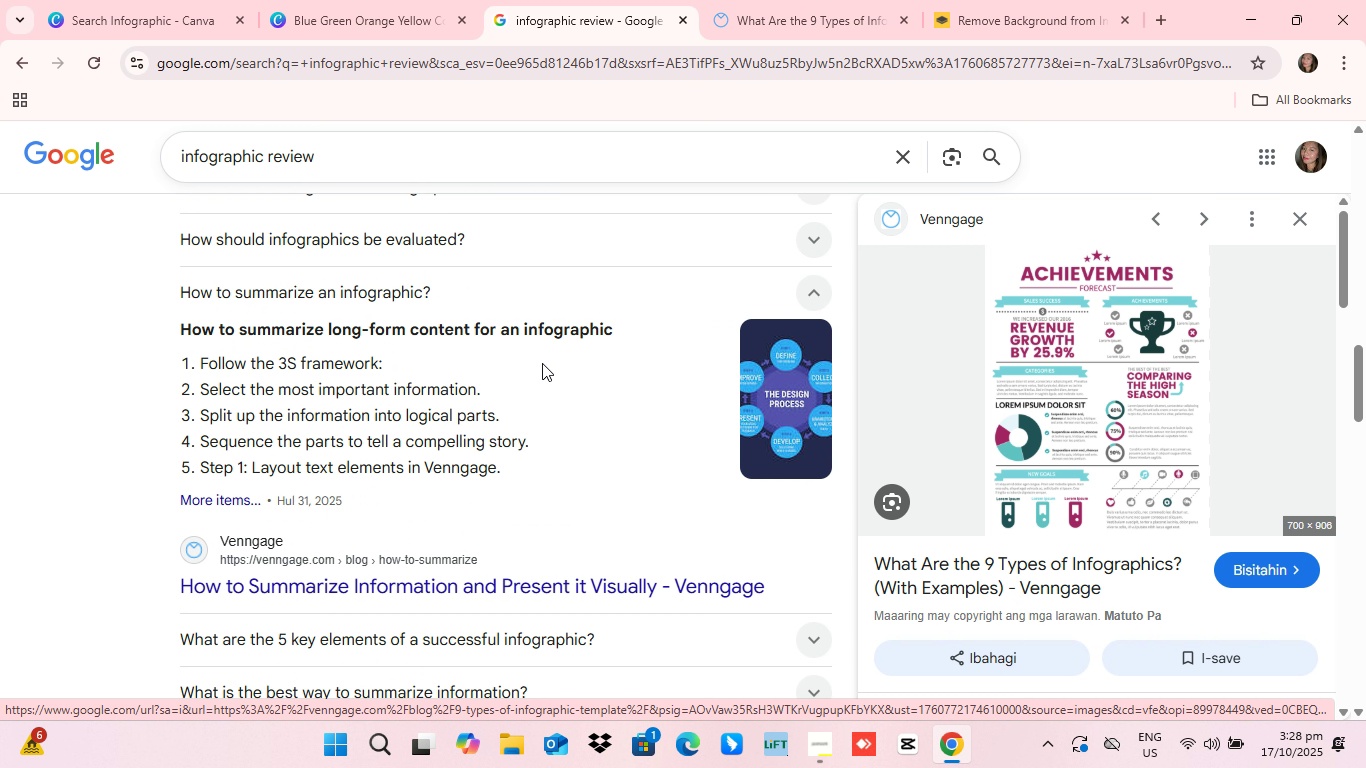 
scroll: coordinate [536, 361], scroll_direction: up, amount: 1.0
 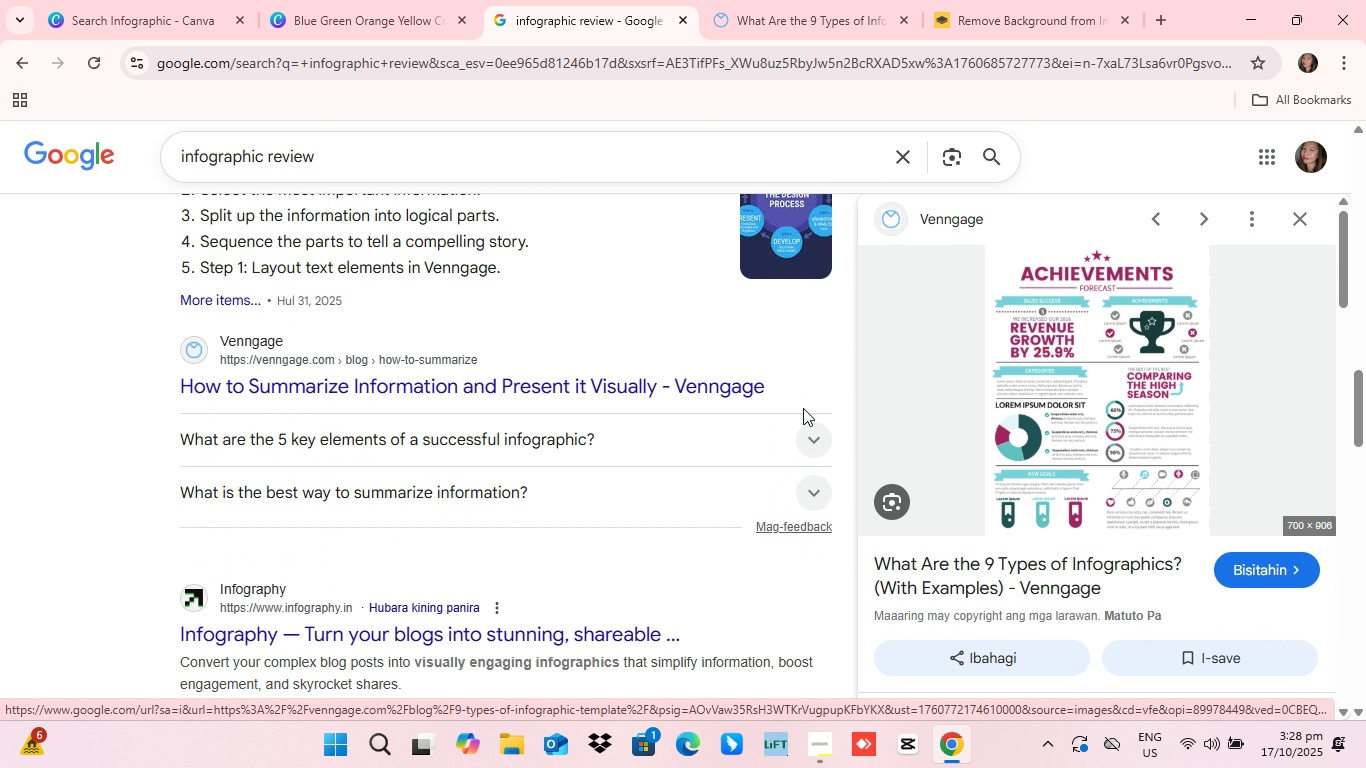 
scroll: coordinate [535, 377], scroll_direction: down, amount: 3.0